 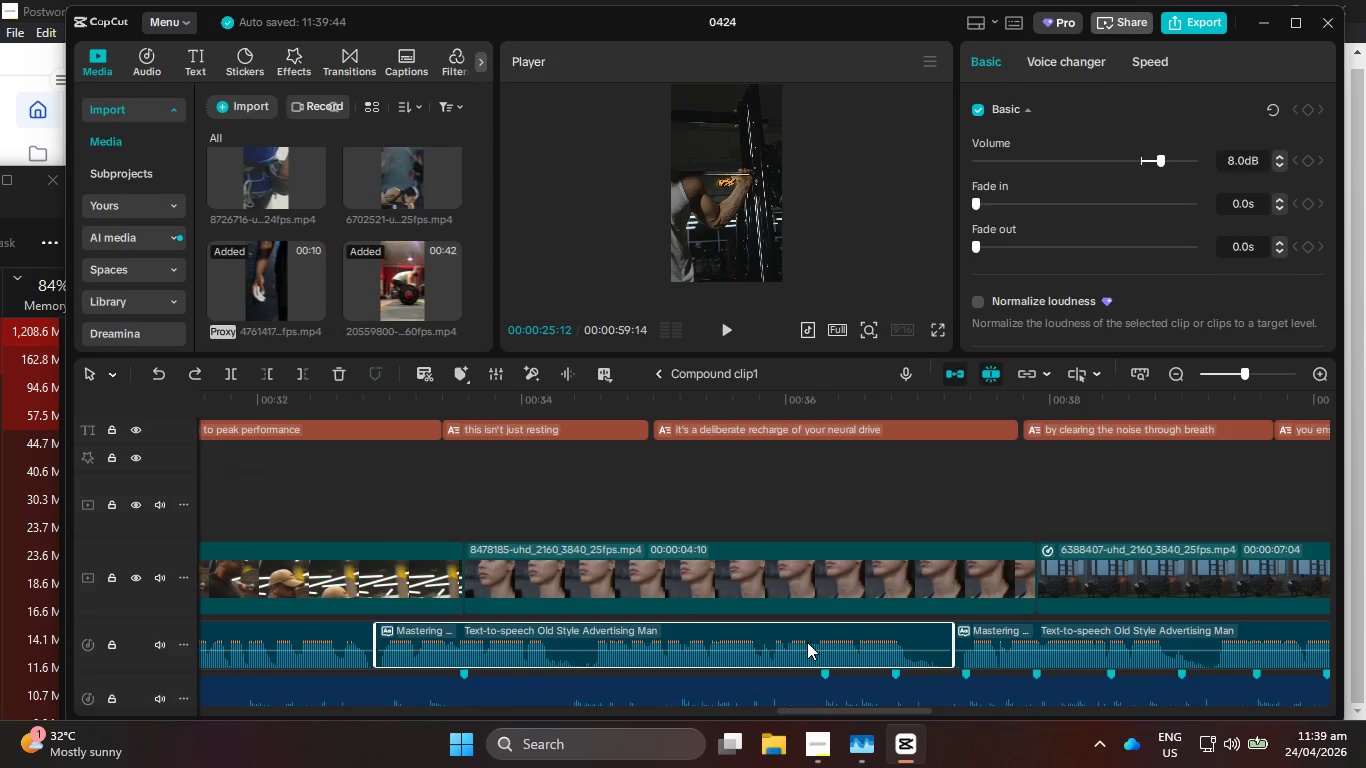 
key(Control+Shift+Z)
 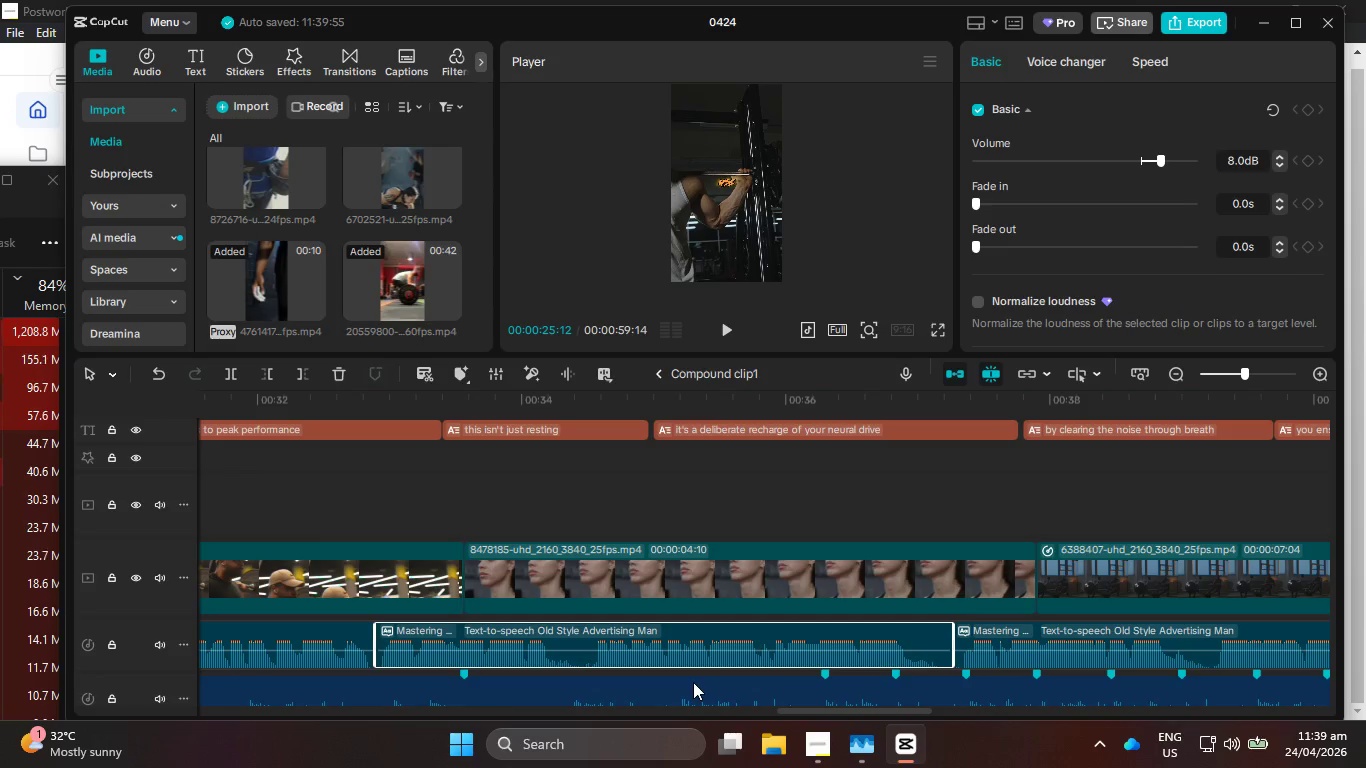 
key(Control+Shift+Z)
 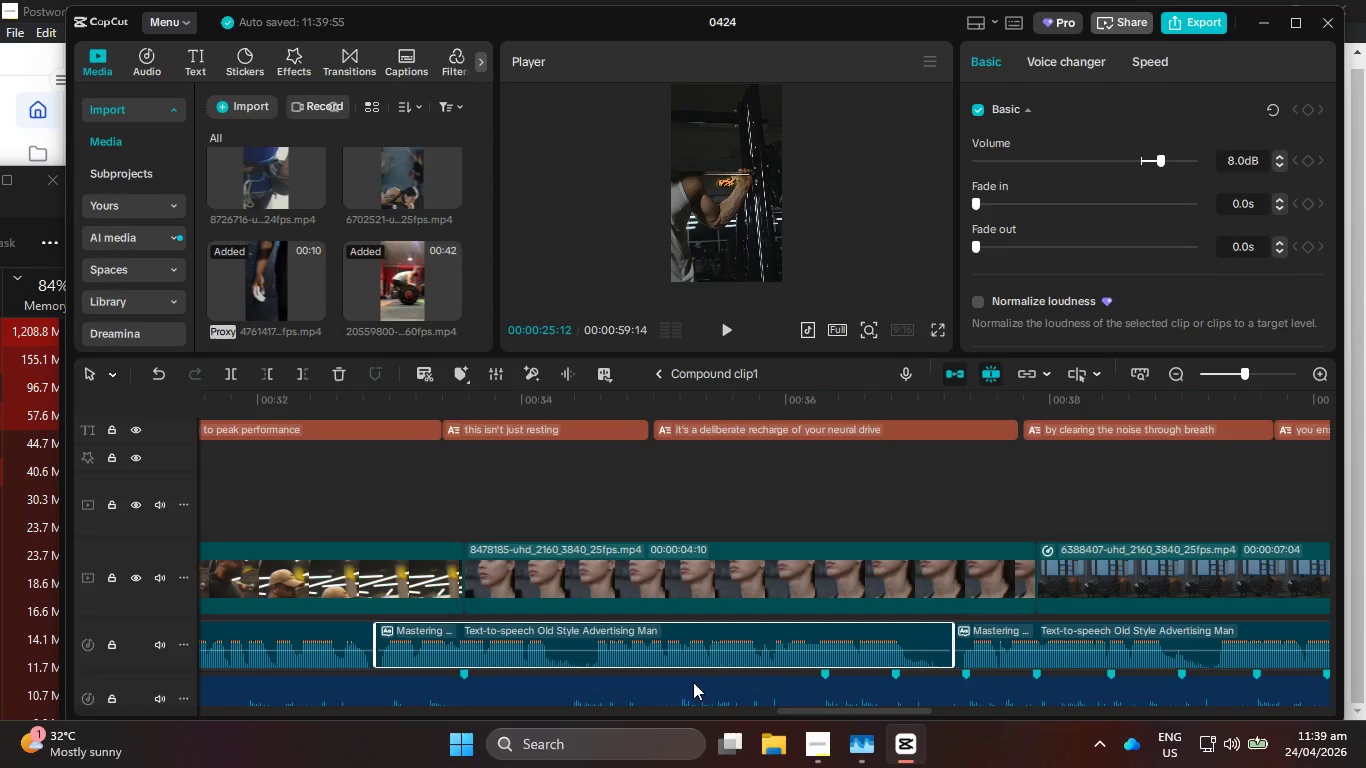 
key(Control+Shift+Z)
 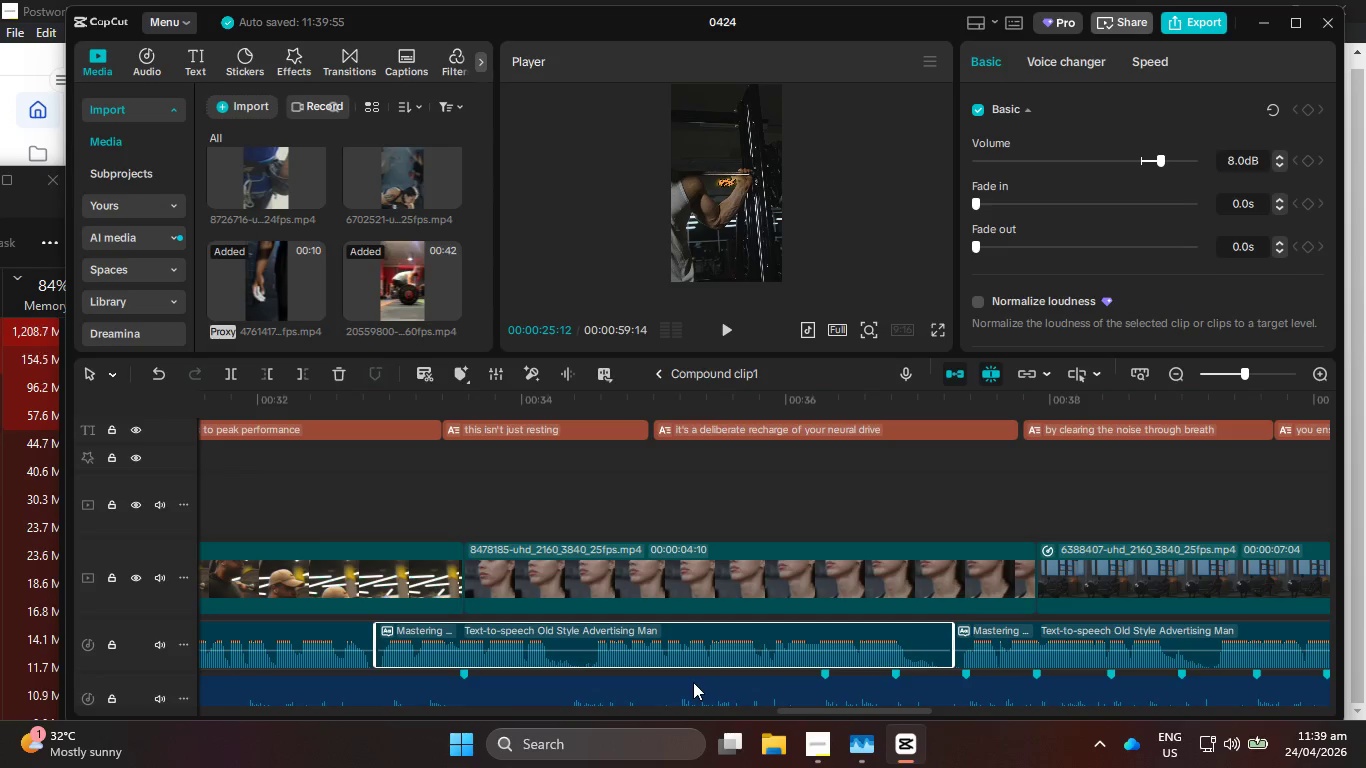 
key(Control+Shift+Z)
 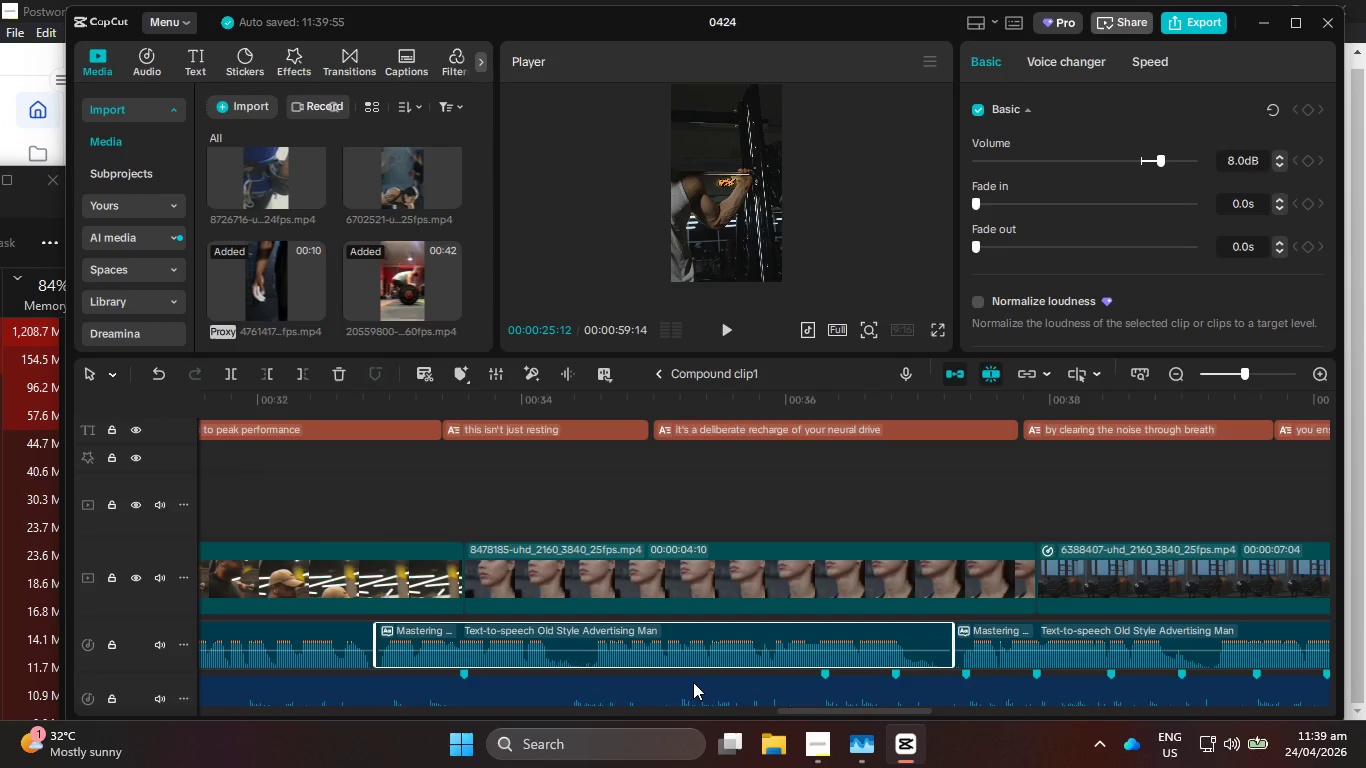 
key(Control+Shift+Z)
 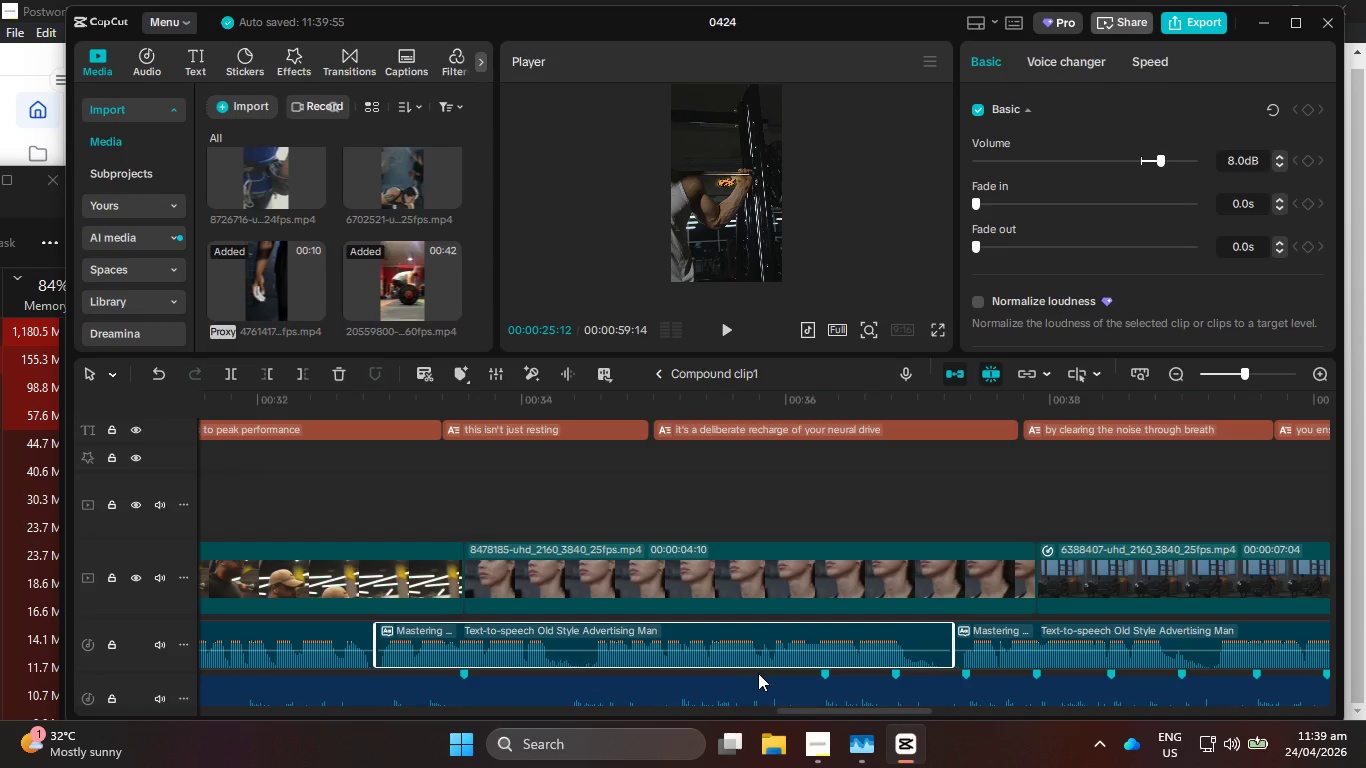 
scroll: coordinate [758, 673], scroll_direction: none, amount: 0.0
 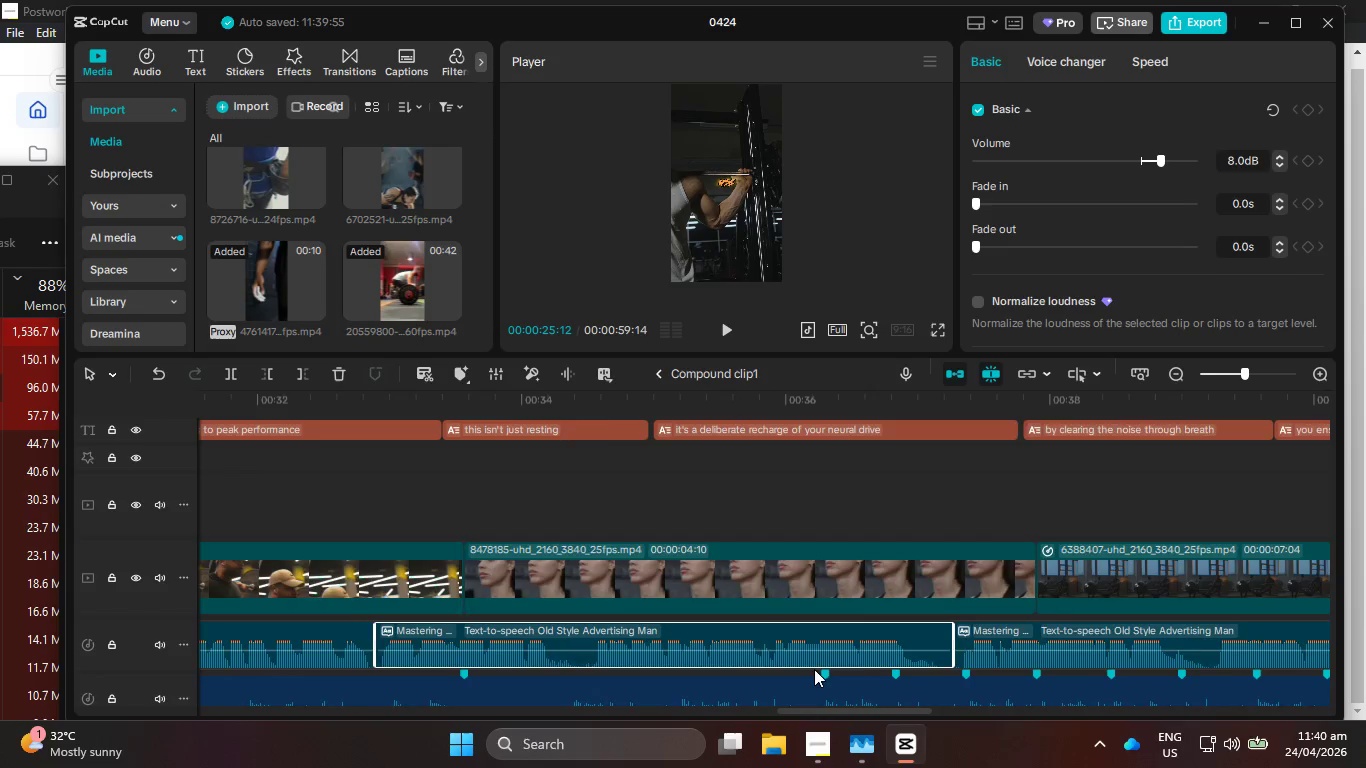 
scroll: coordinate [820, 669], scroll_direction: up, amount: 2.0
 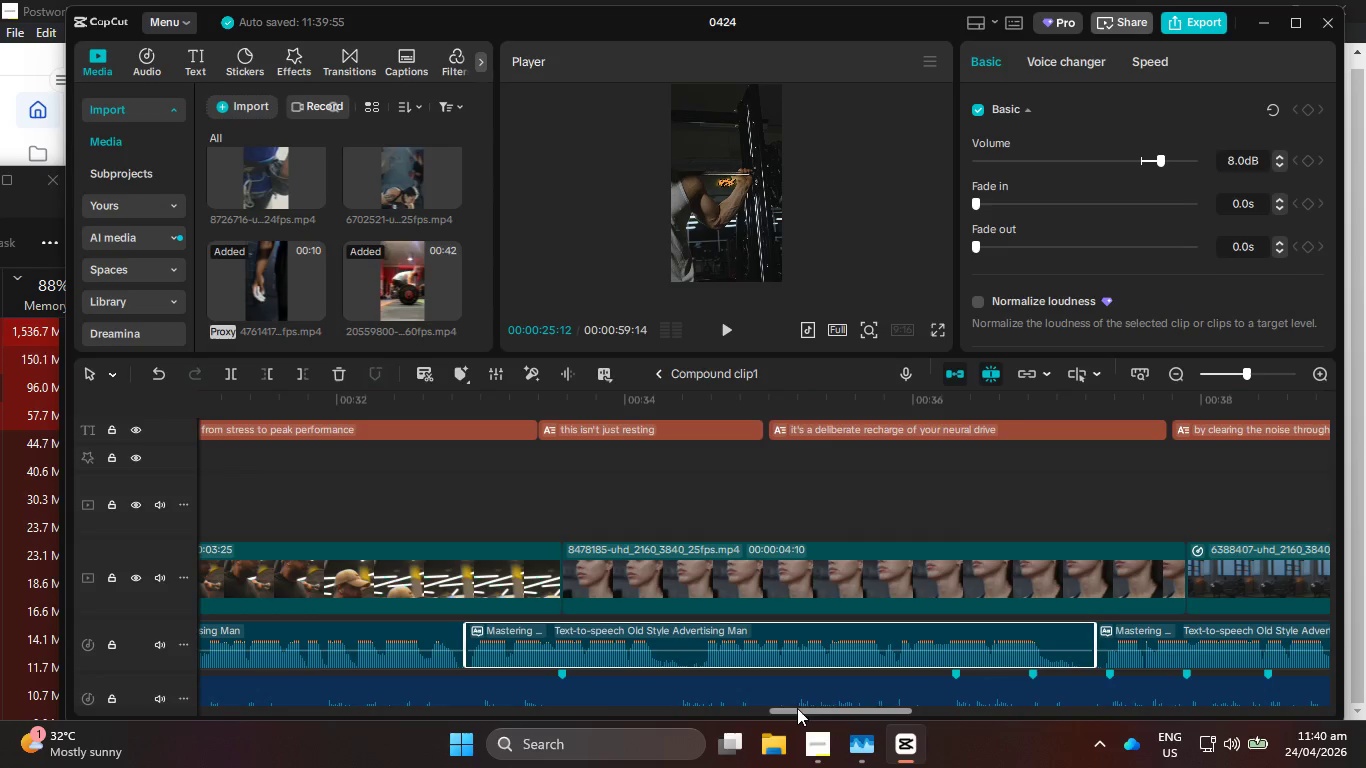 
left_click_drag(start_coordinate=[797, 708], to_coordinate=[855, 710])
 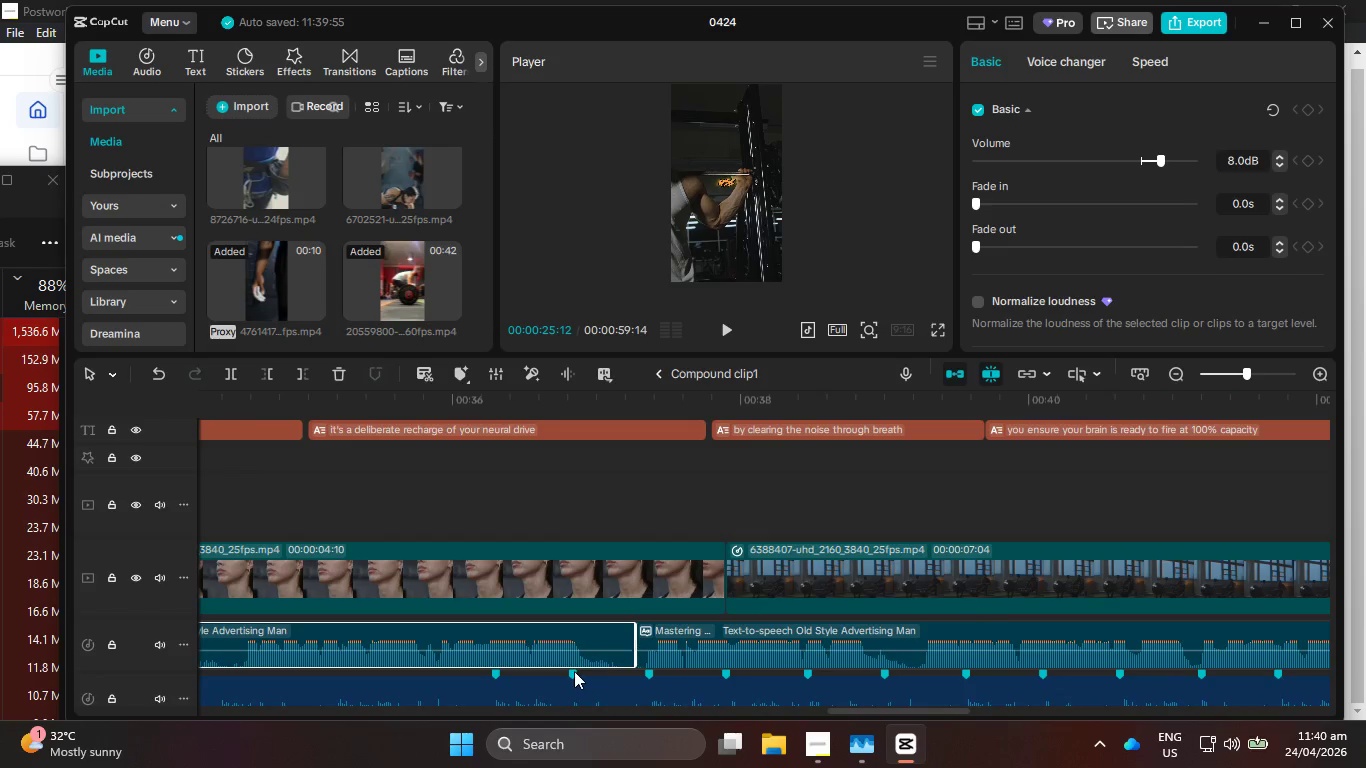 
right_click([574, 671])
 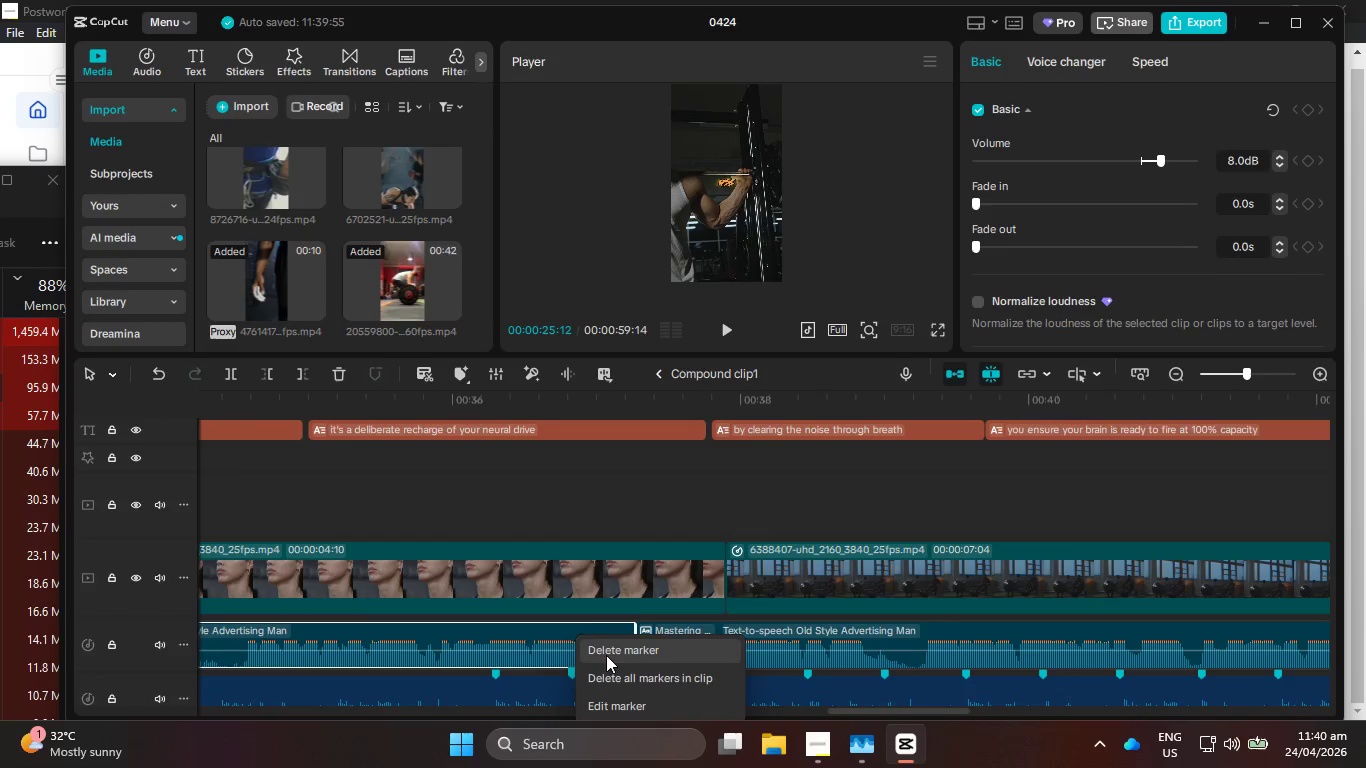 
left_click([607, 652])
 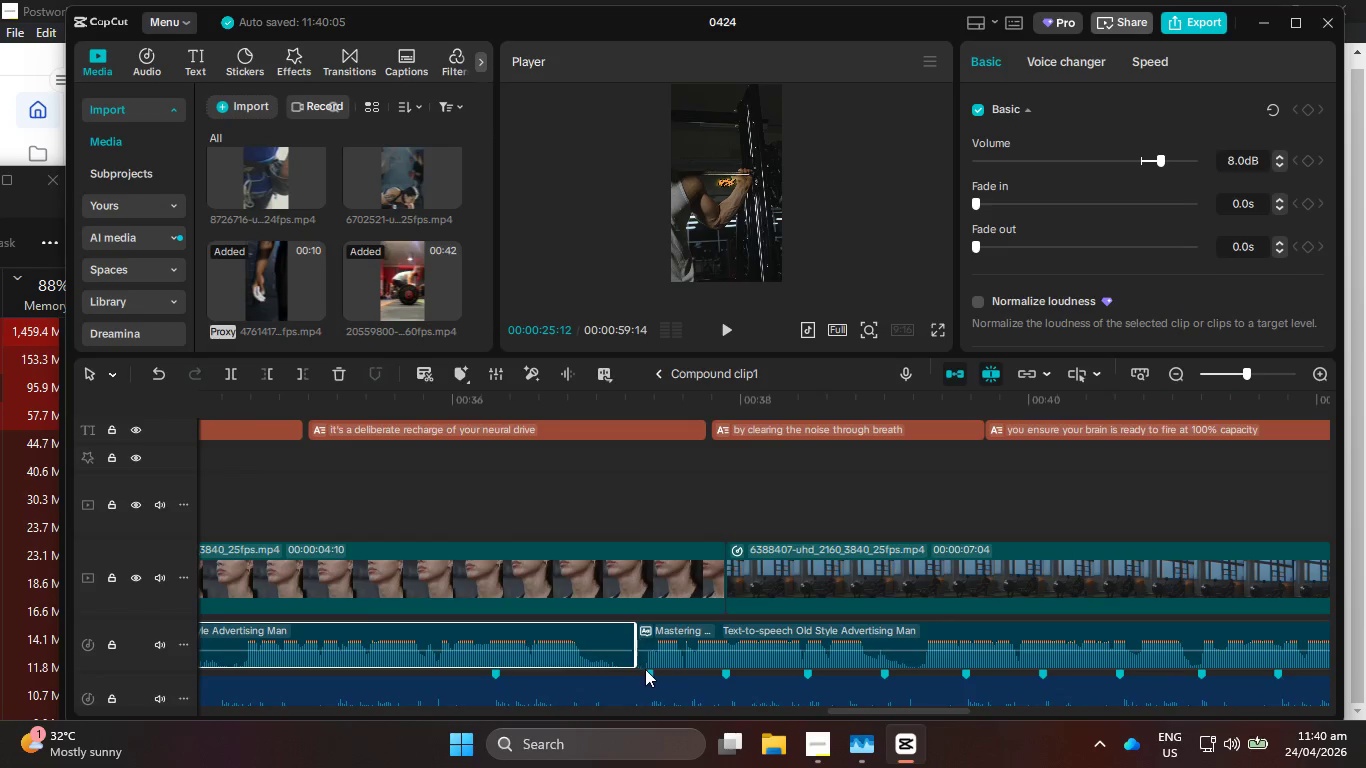 
right_click([646, 670])
 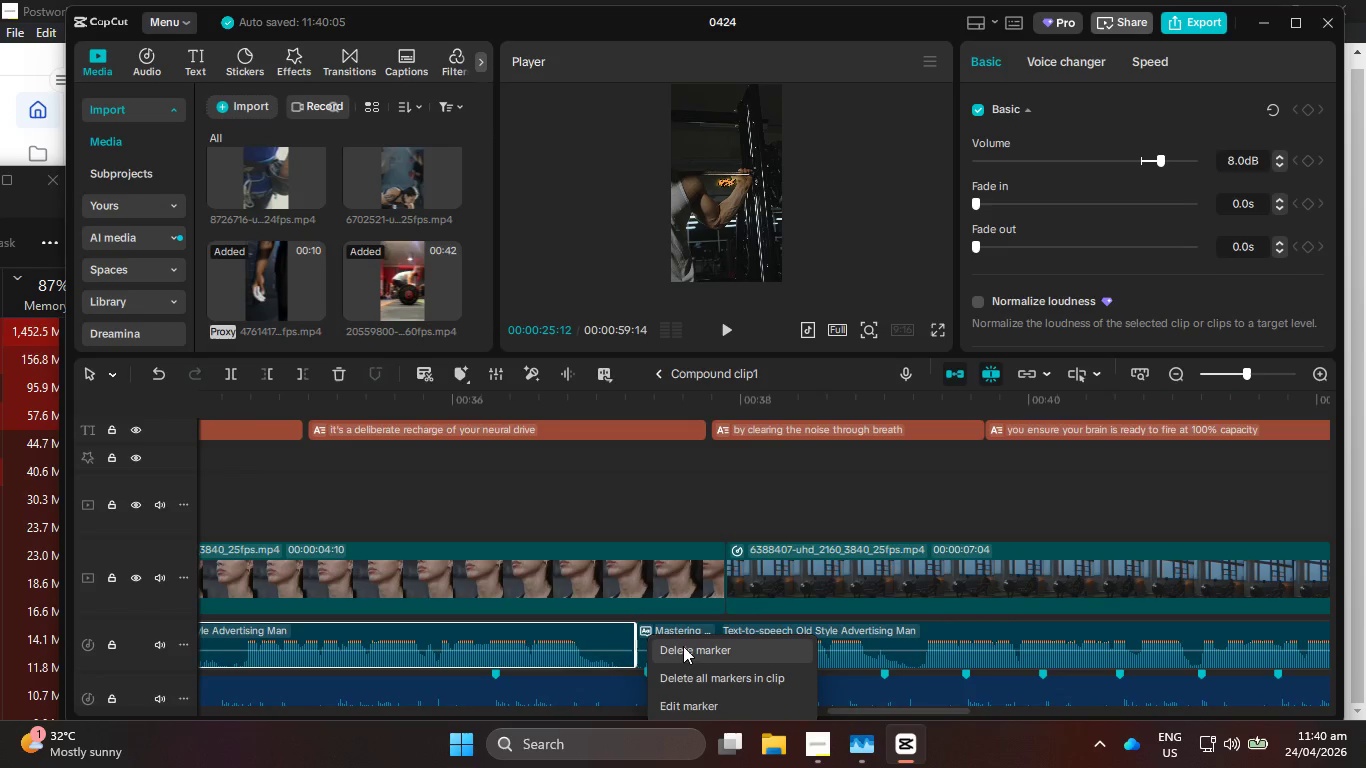 
left_click([683, 646])
 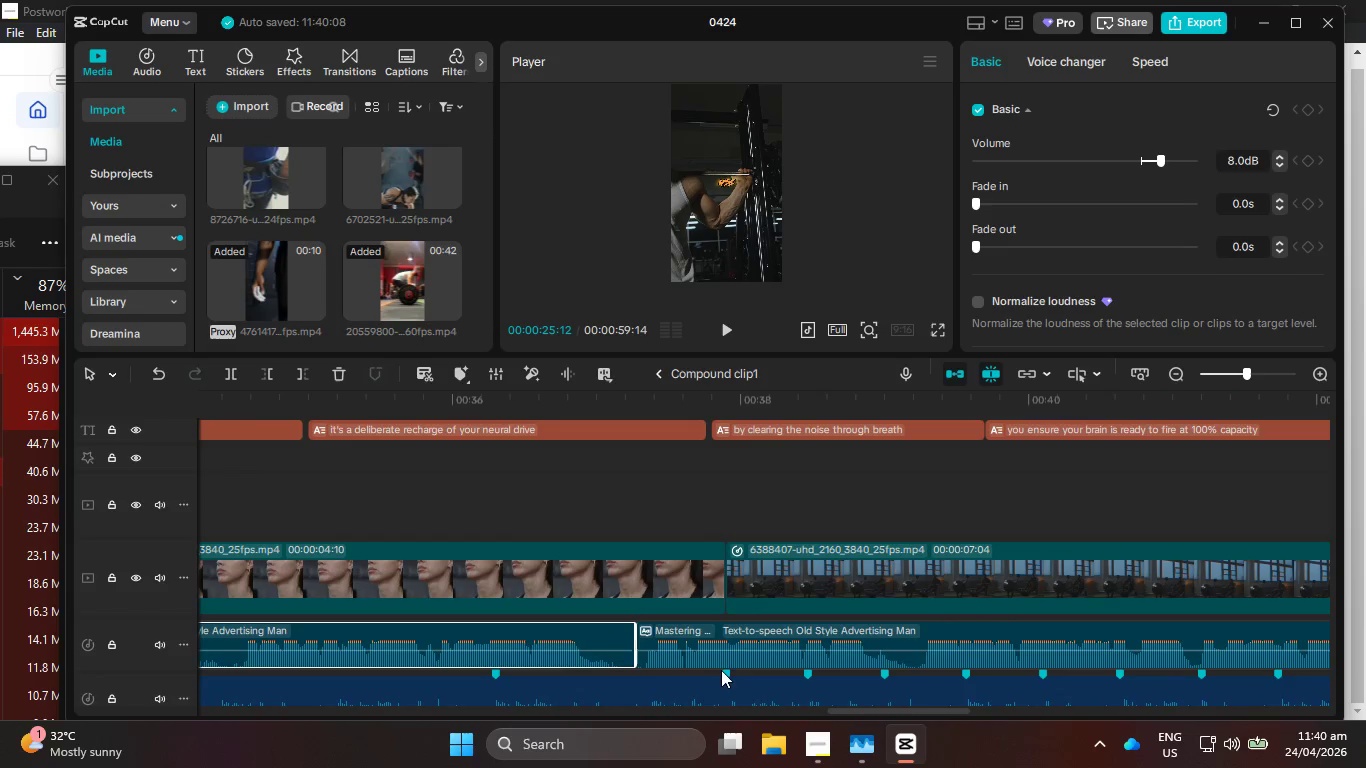 
right_click([724, 668])
 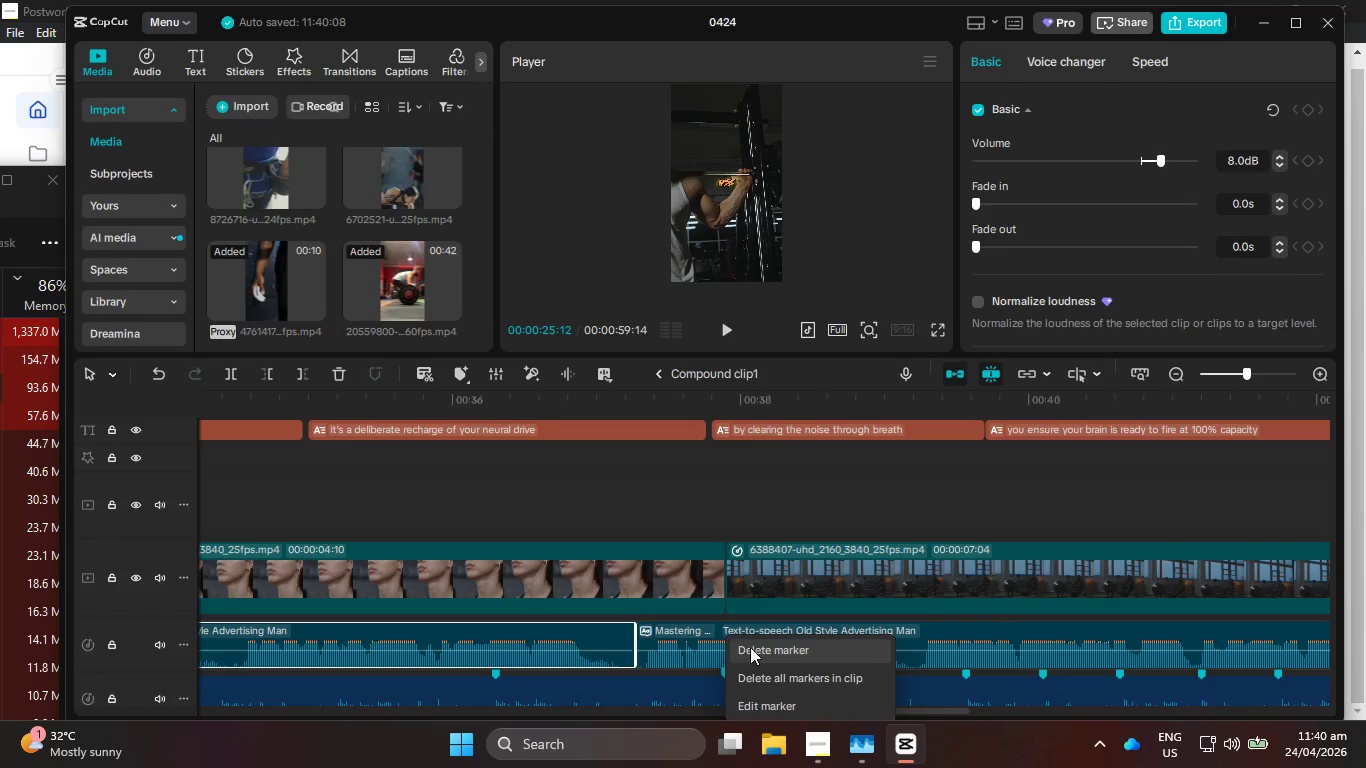 
left_click([754, 645])
 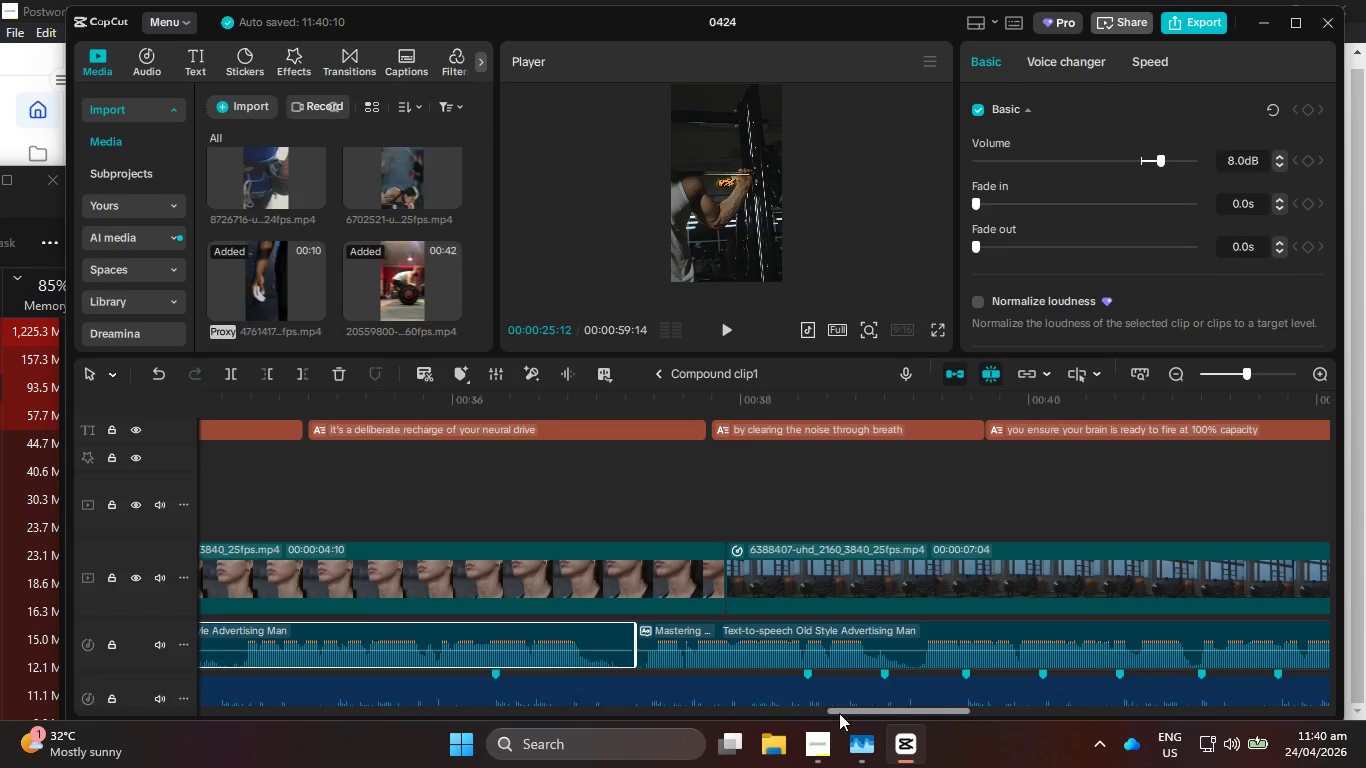 
left_click_drag(start_coordinate=[849, 713], to_coordinate=[876, 716])
 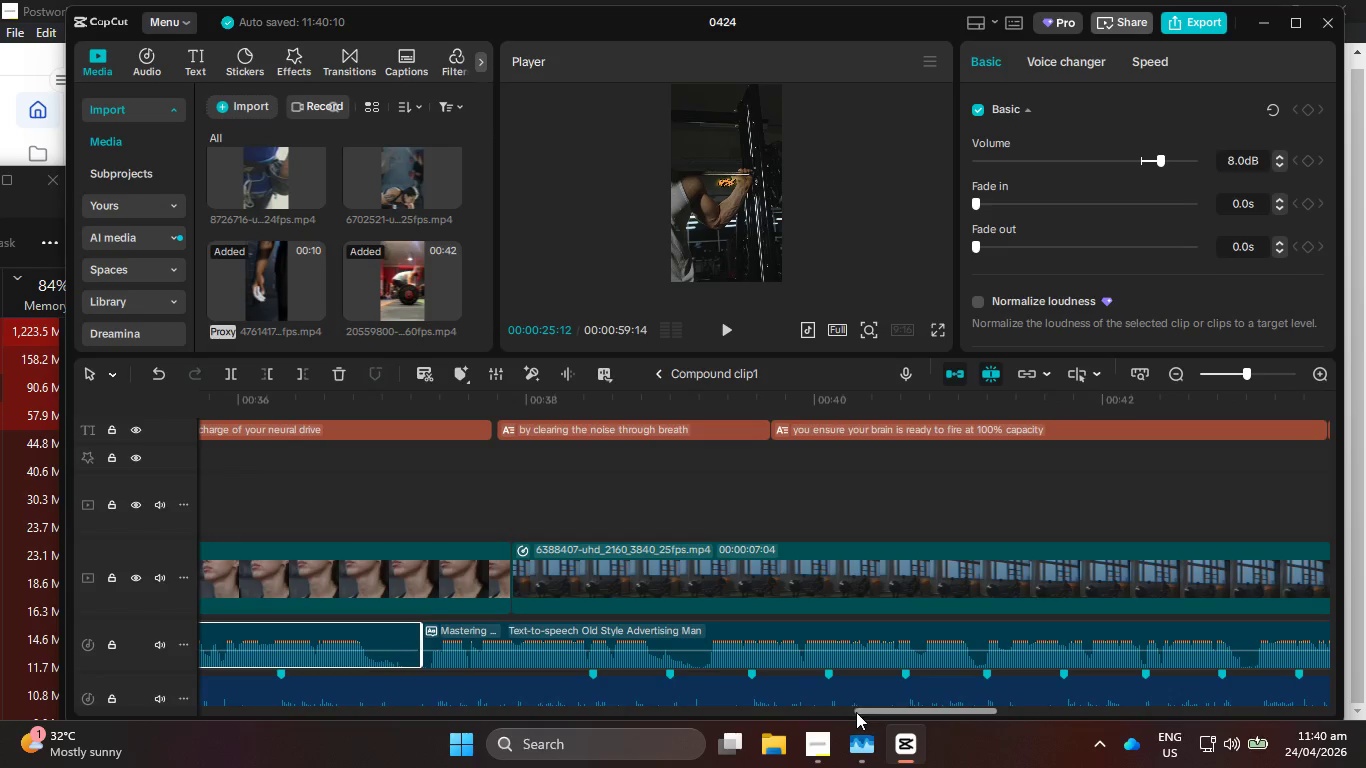 
key(Control+Z)
 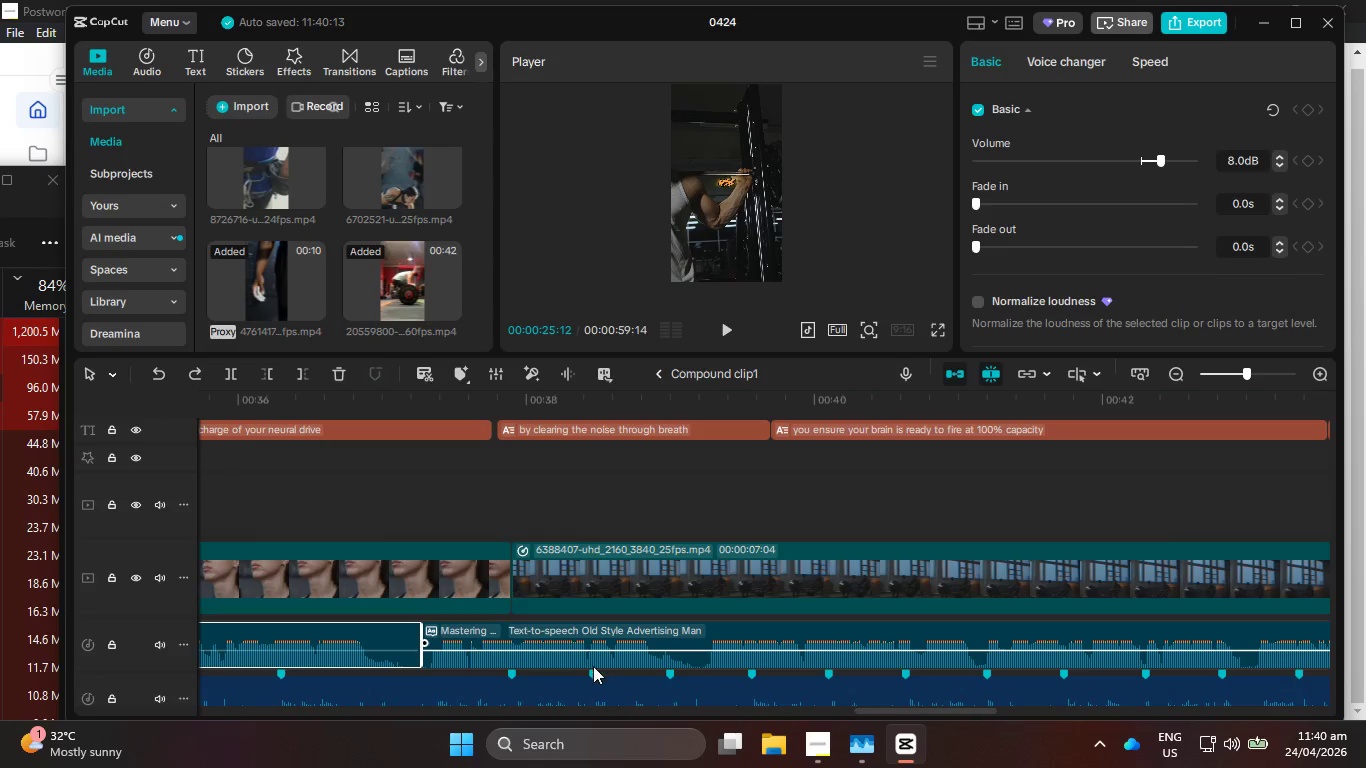 
right_click([593, 671])
 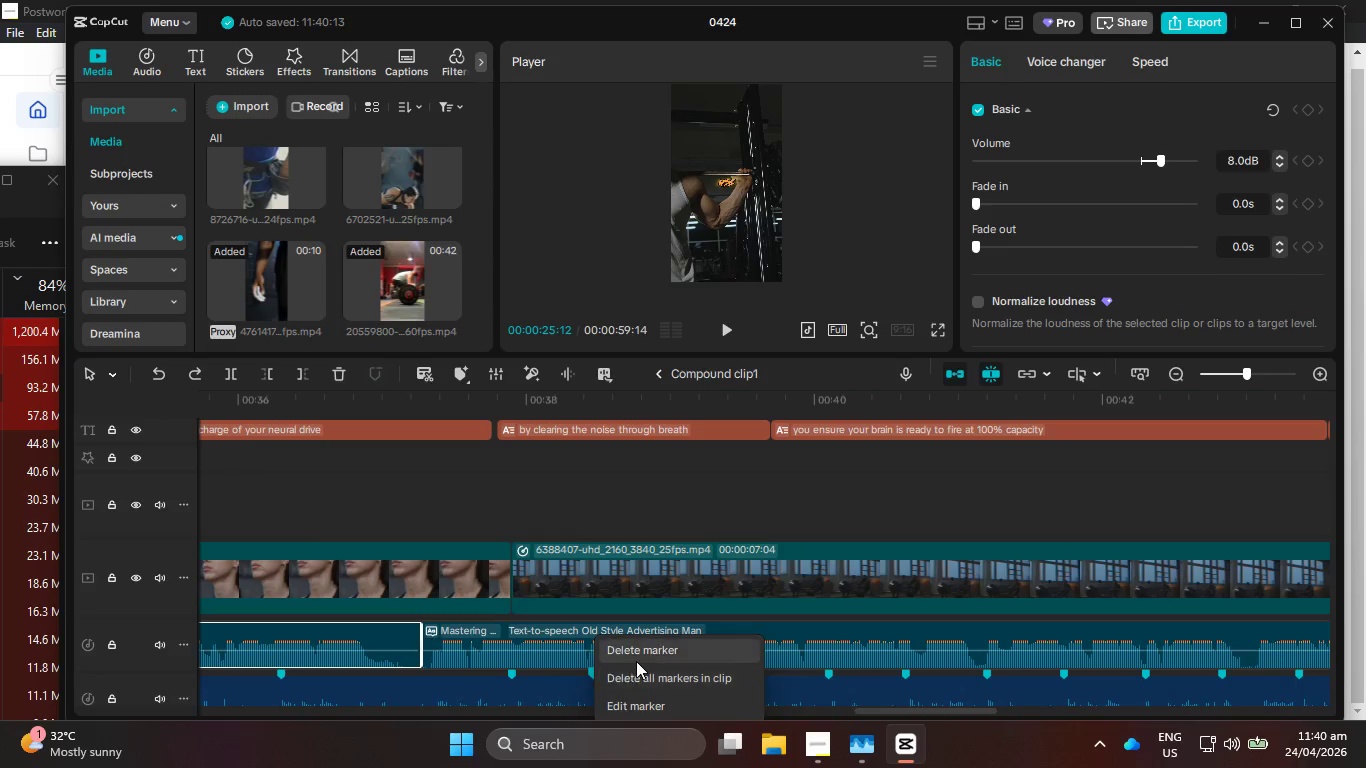 
left_click([639, 655])
 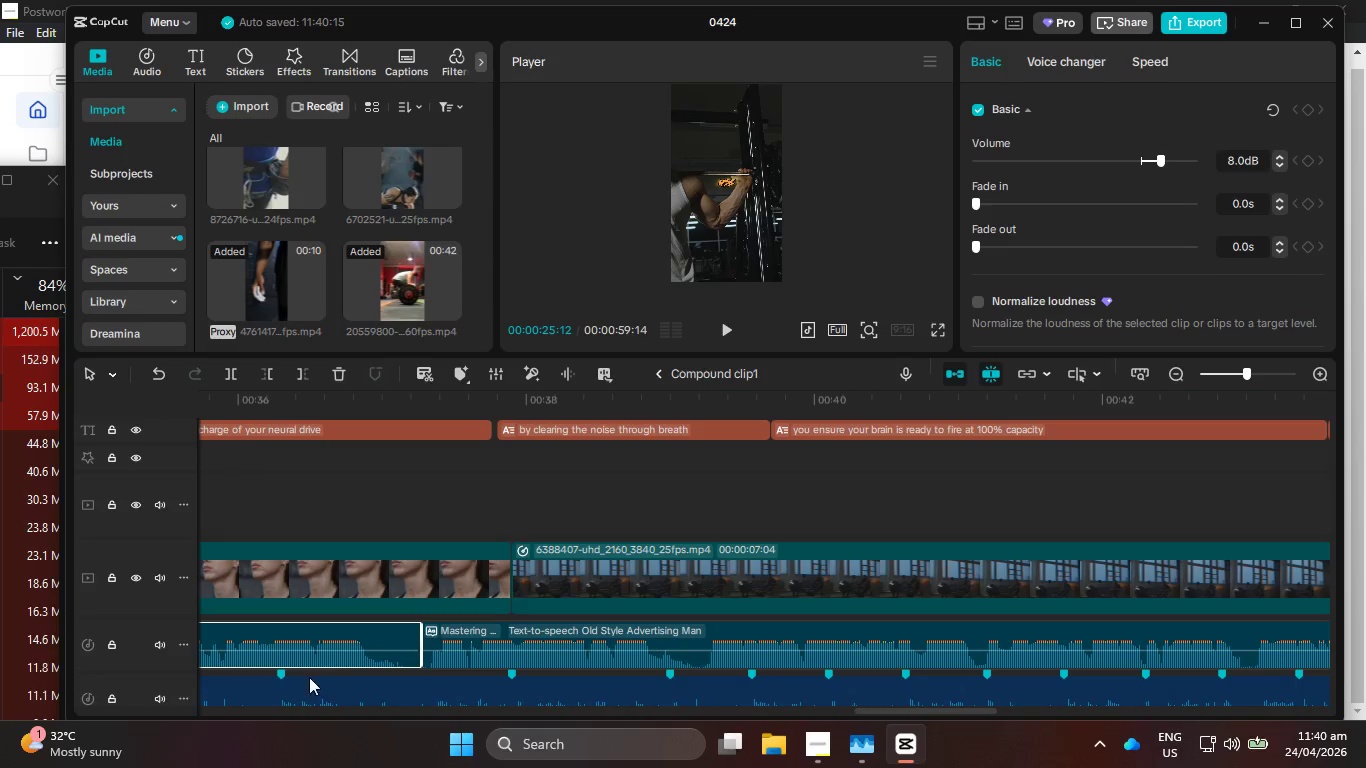 
right_click([282, 674])
 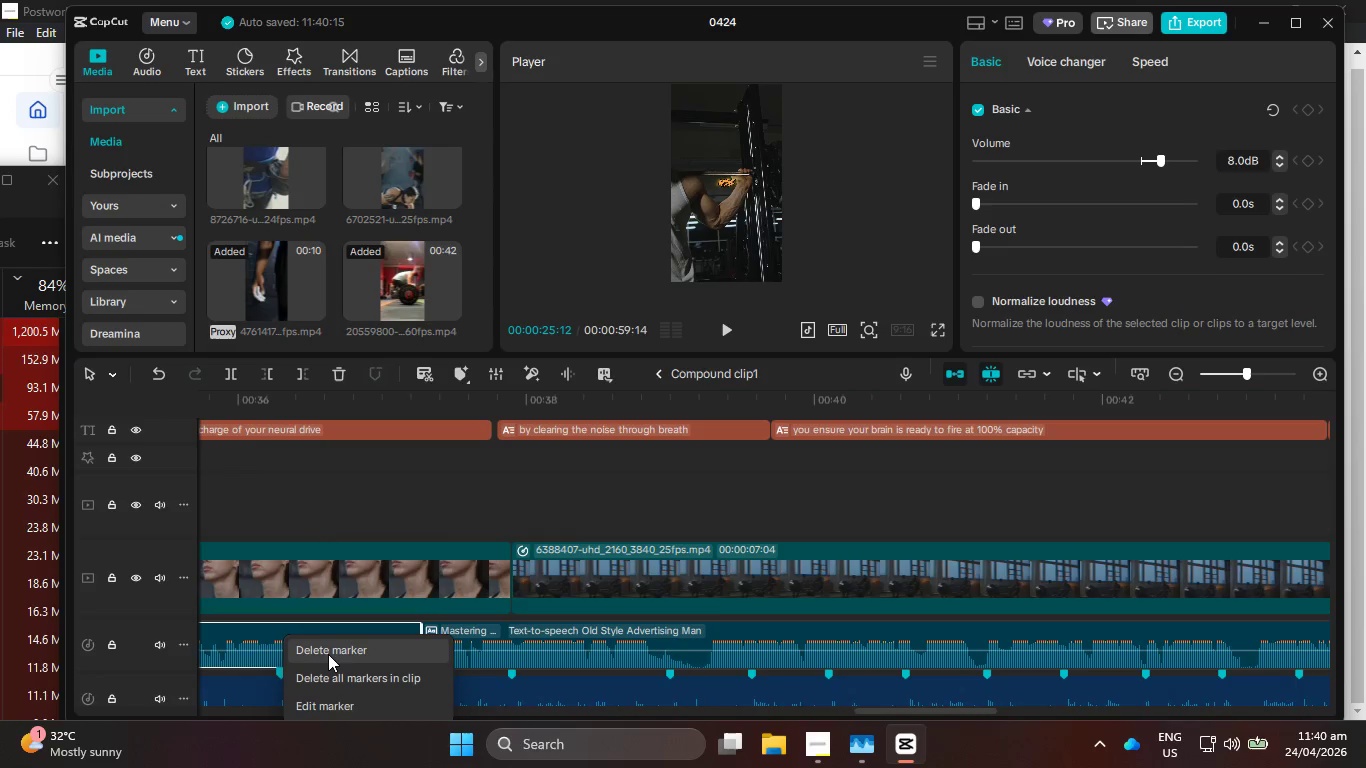 
left_click([331, 651])
 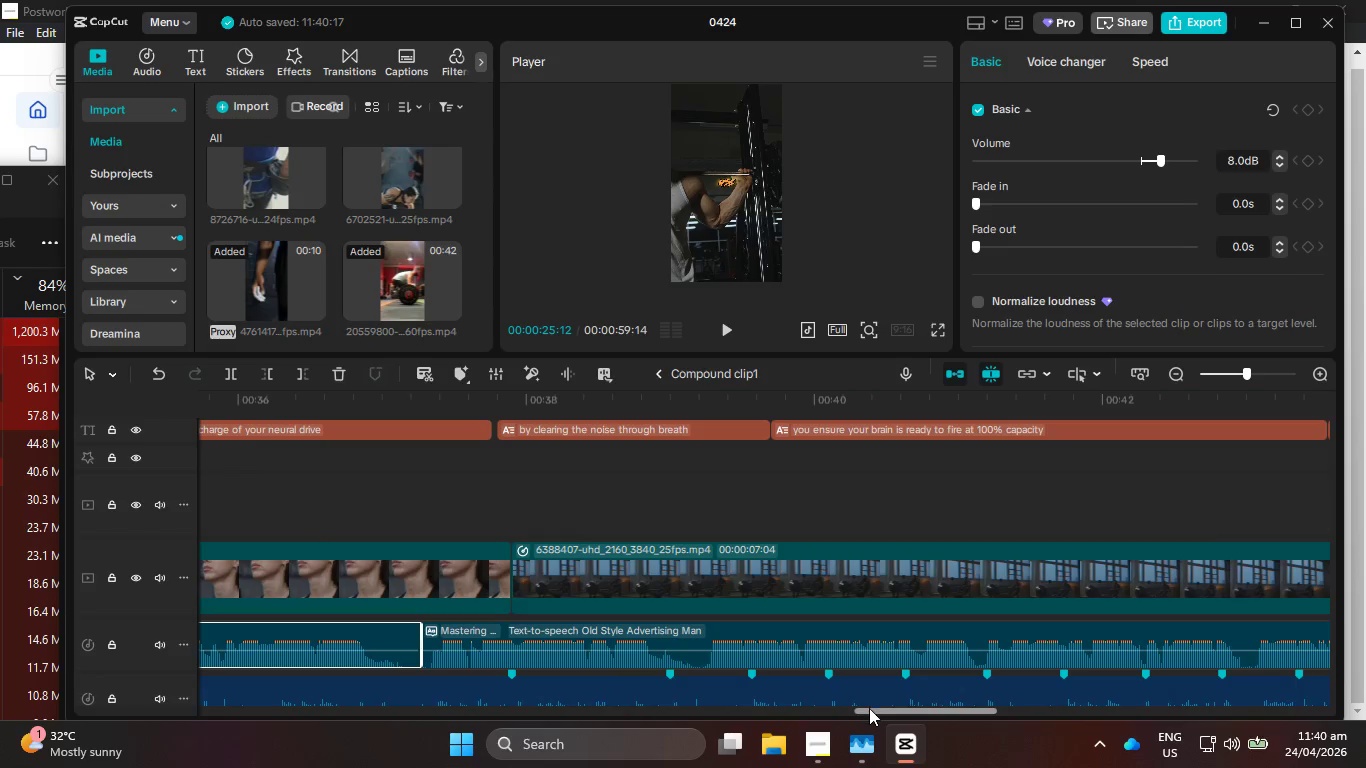 
left_click_drag(start_coordinate=[869, 710], to_coordinate=[880, 697])
 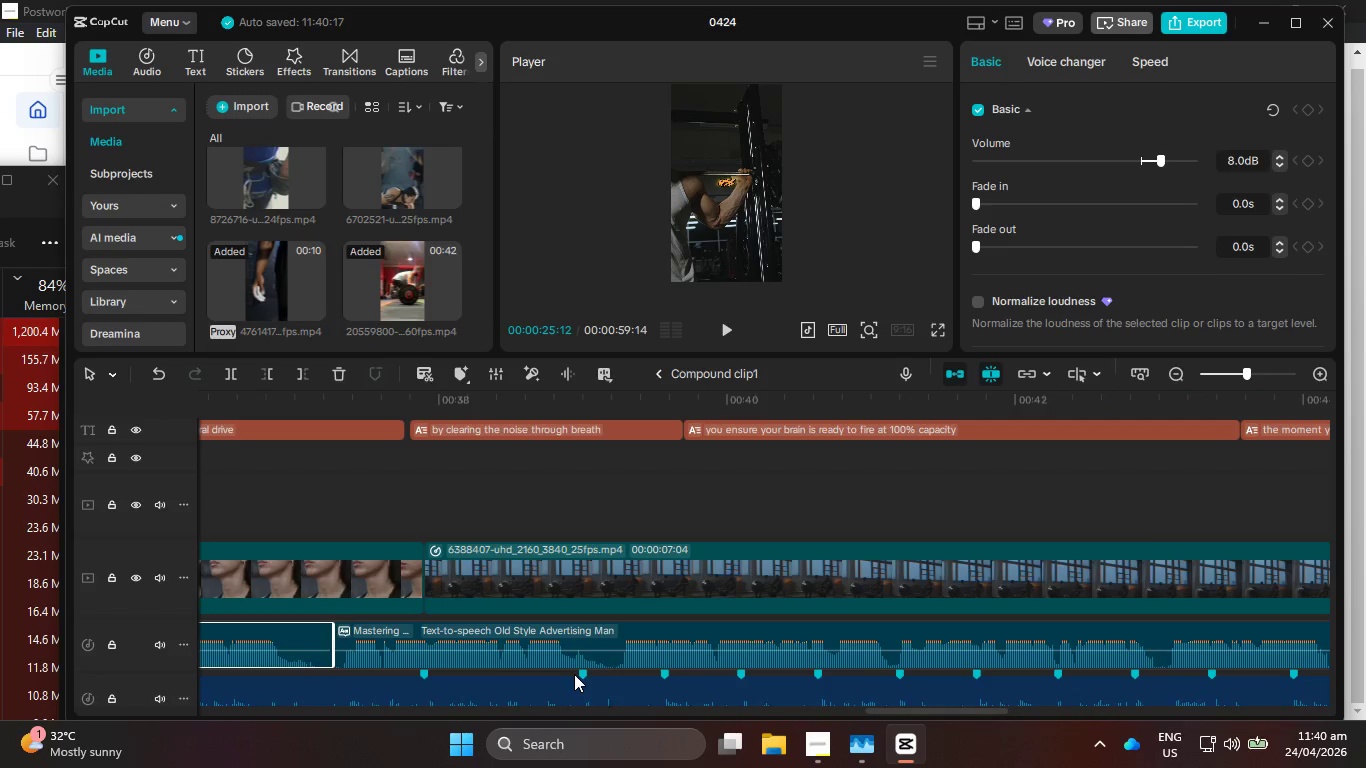 
right_click([581, 674])
 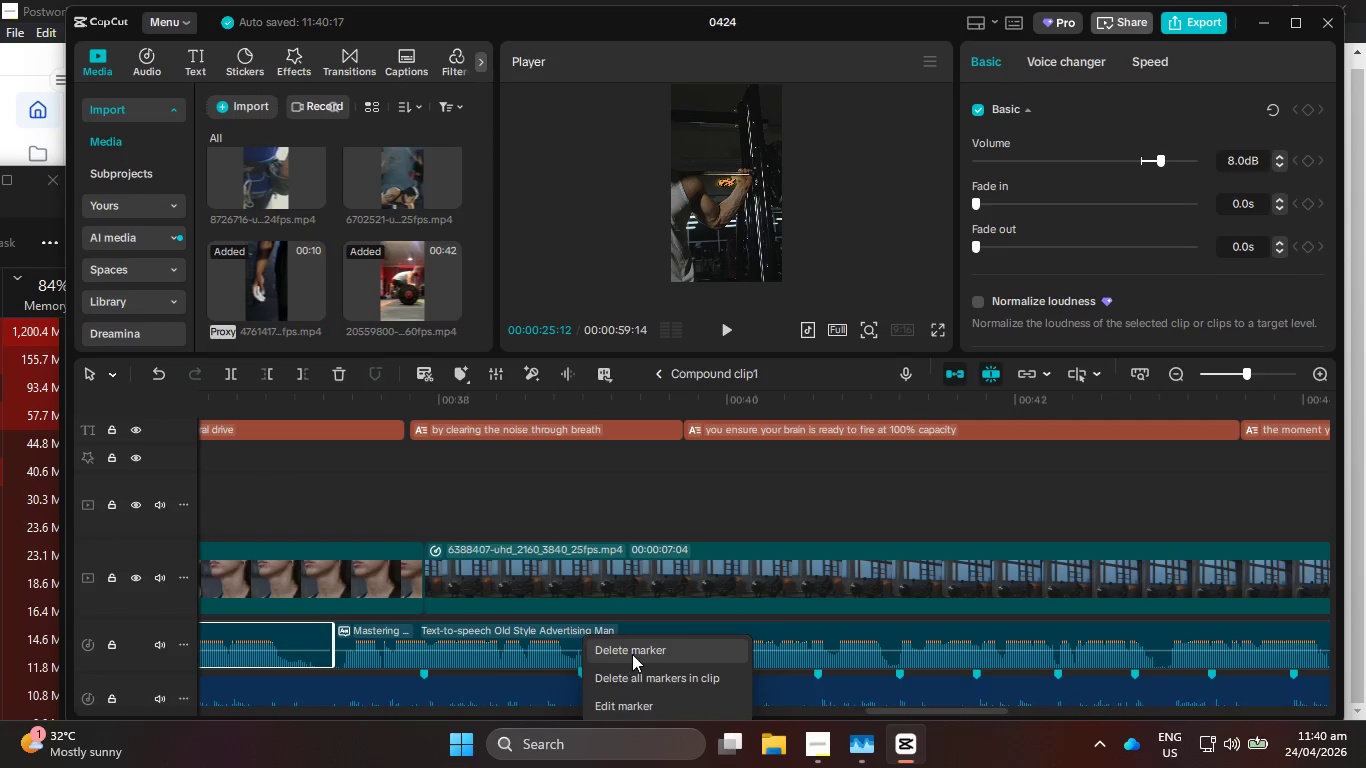 
left_click([637, 654])
 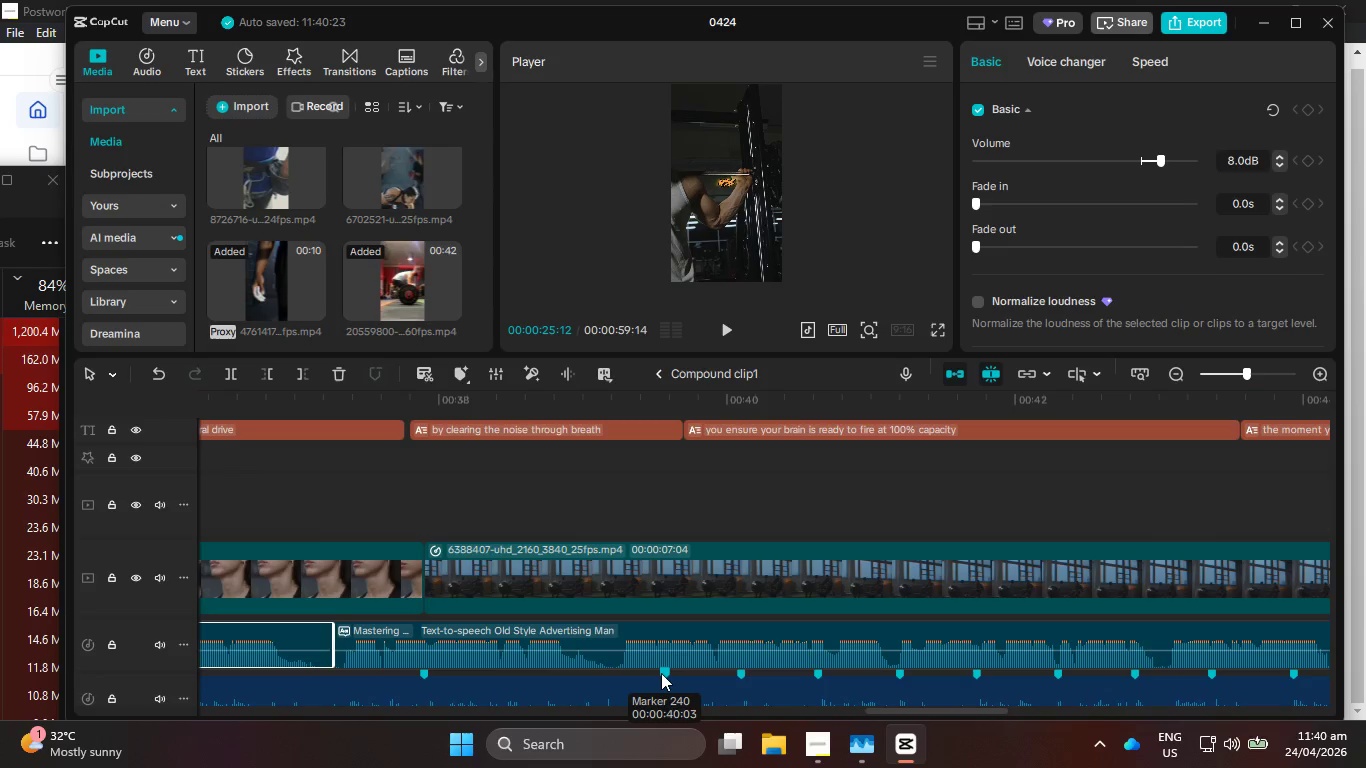 
right_click([661, 673])
 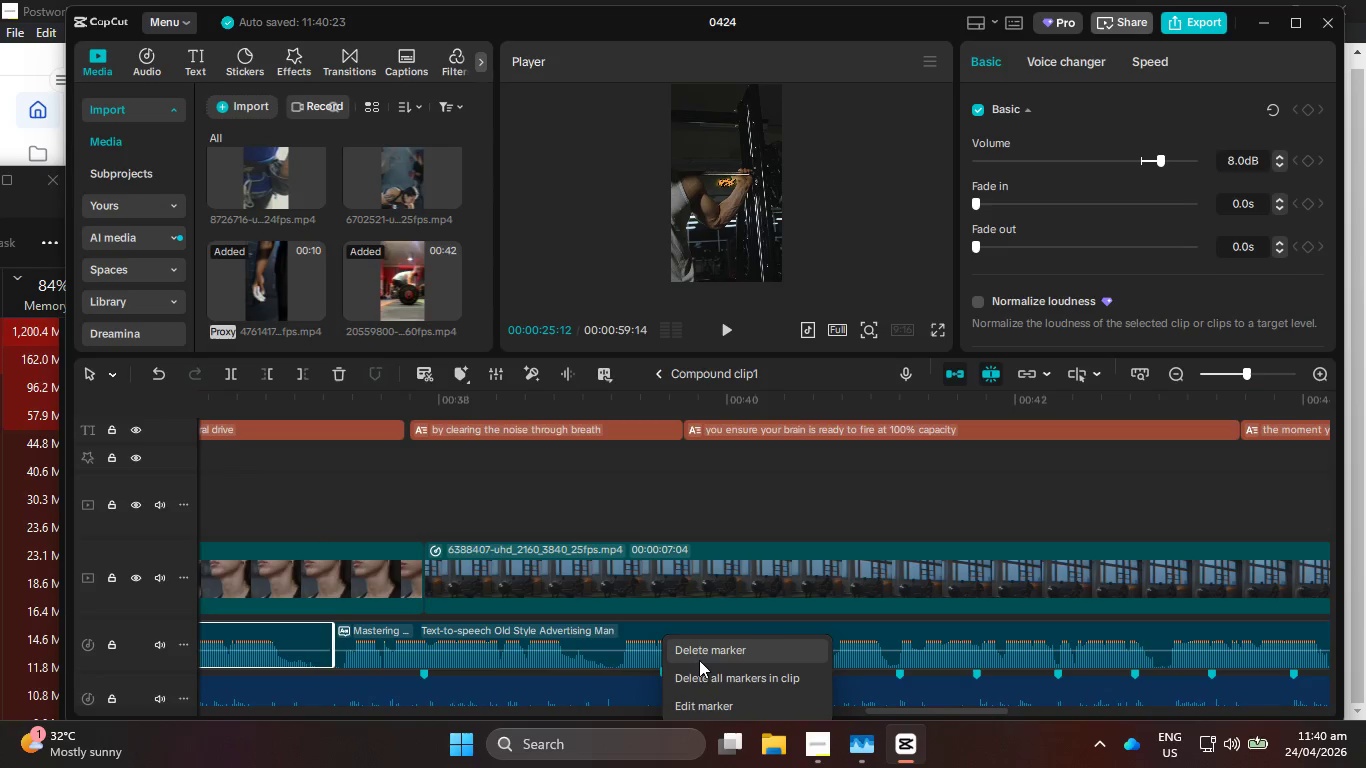 
left_click([700, 659])
 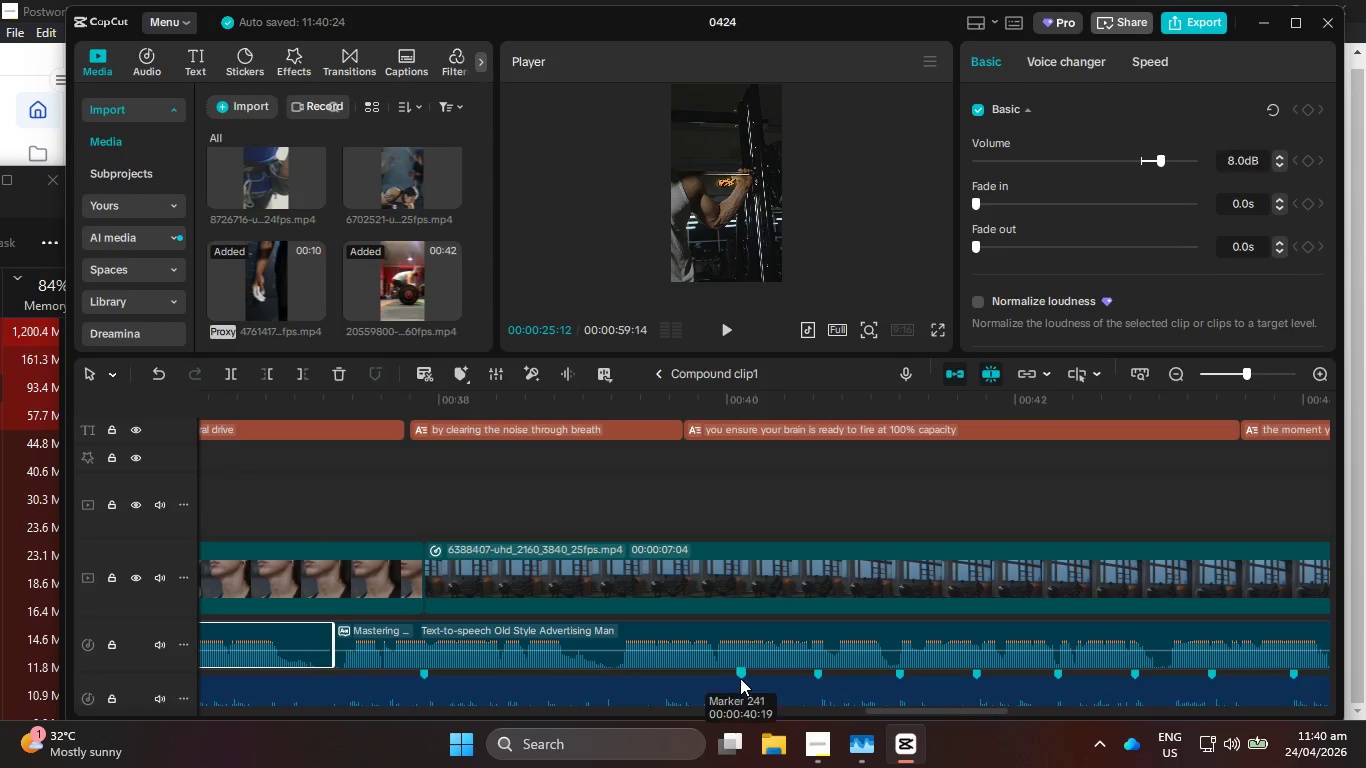 
right_click([741, 670])
 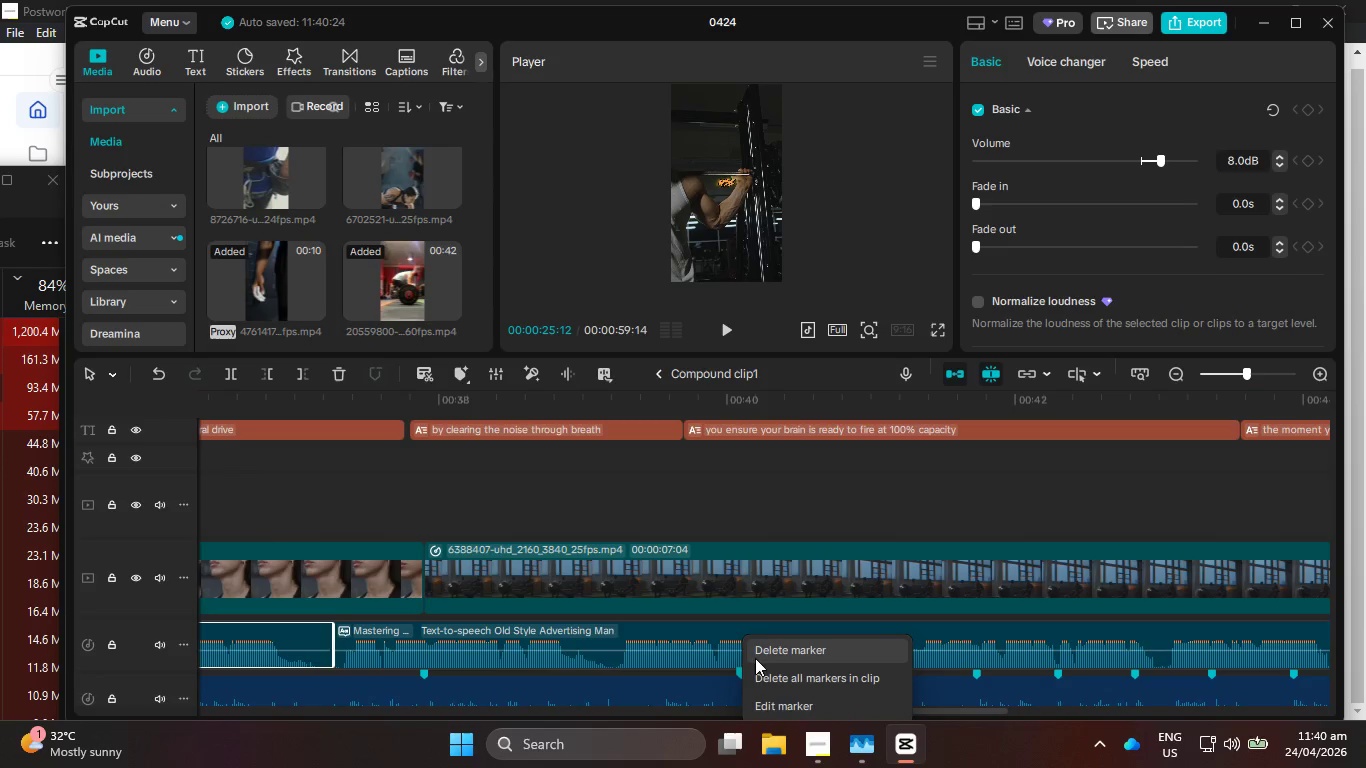 
left_click([759, 654])
 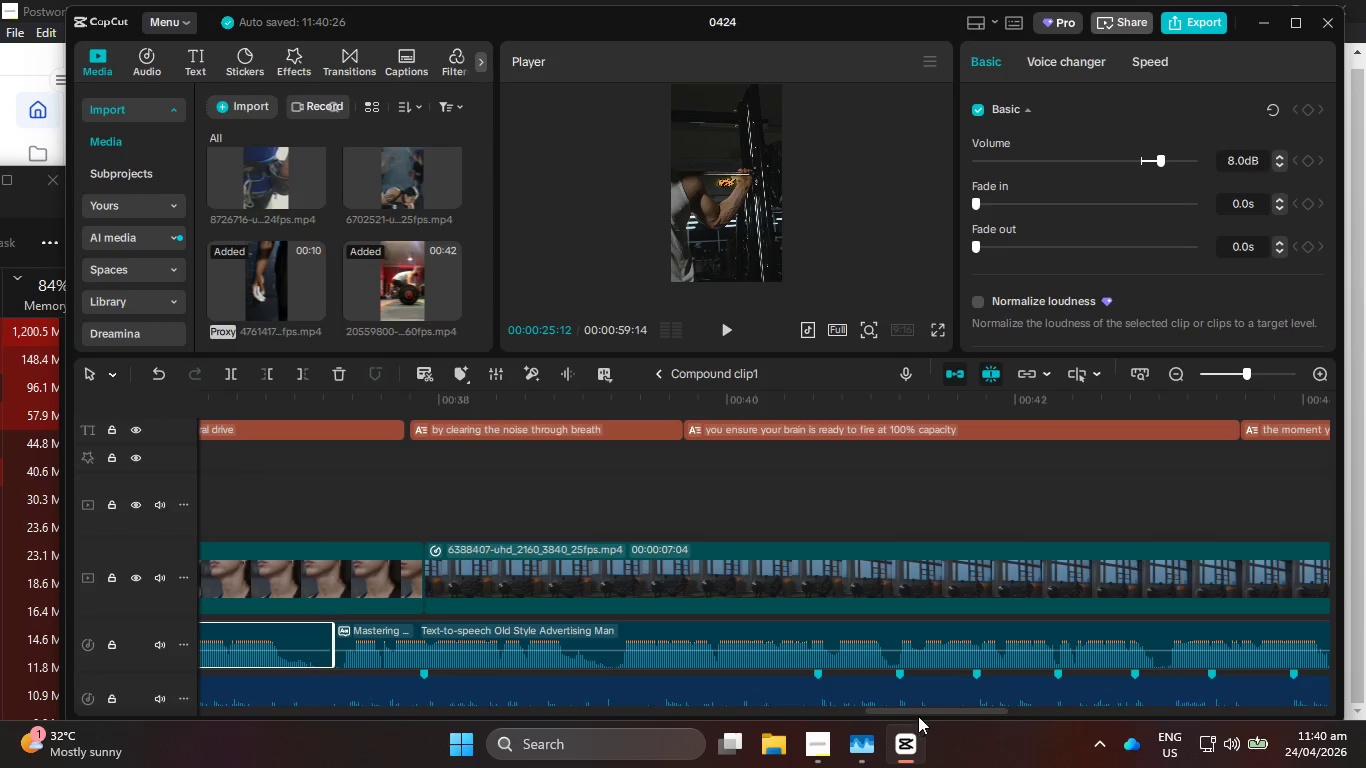 
left_click_drag(start_coordinate=[920, 713], to_coordinate=[970, 707])
 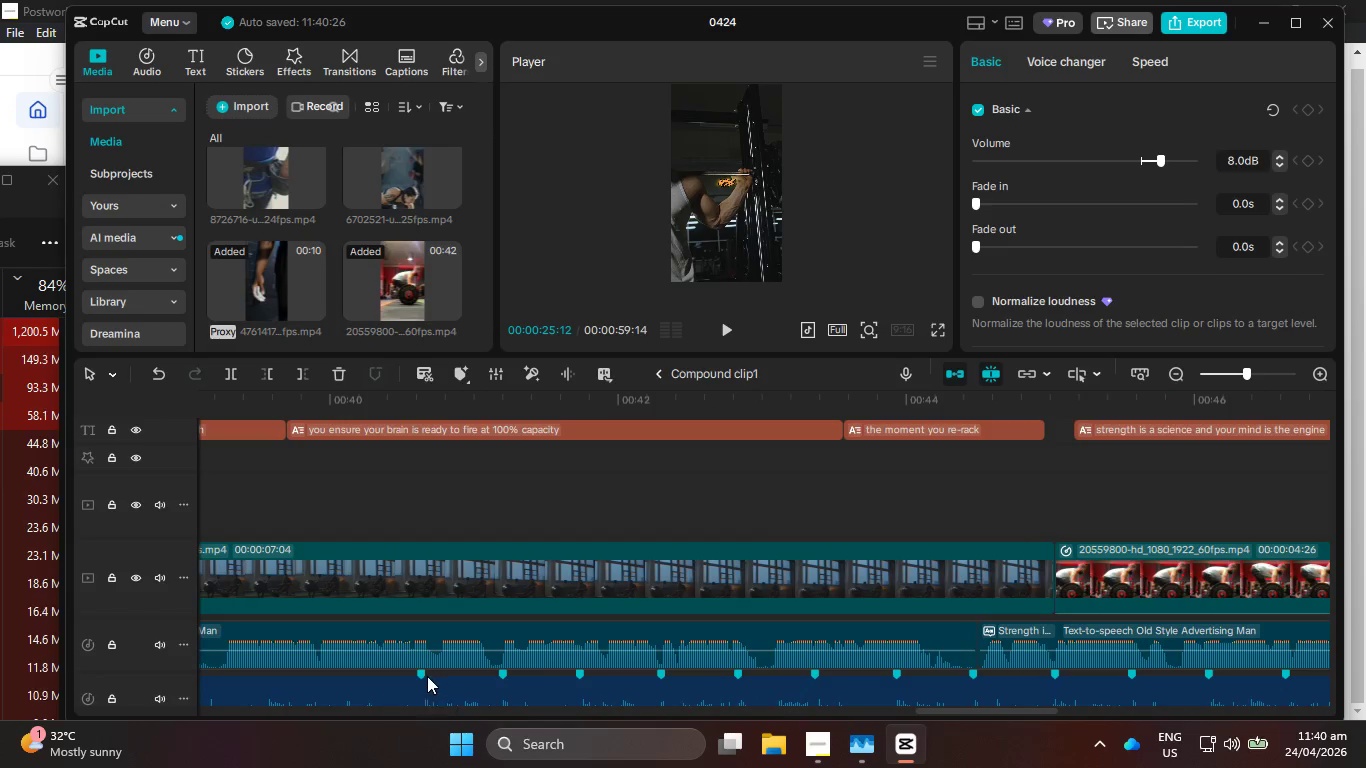 
right_click([422, 676])
 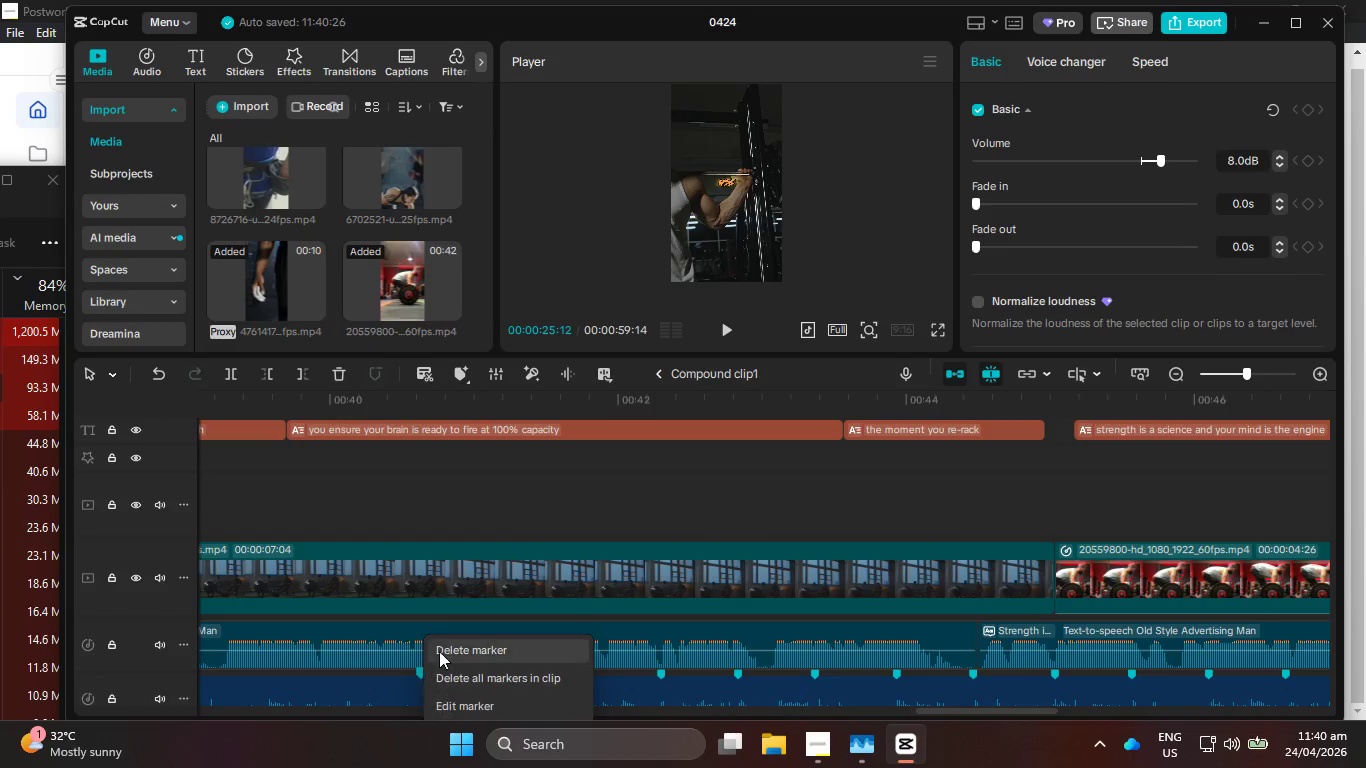 
left_click([441, 650])
 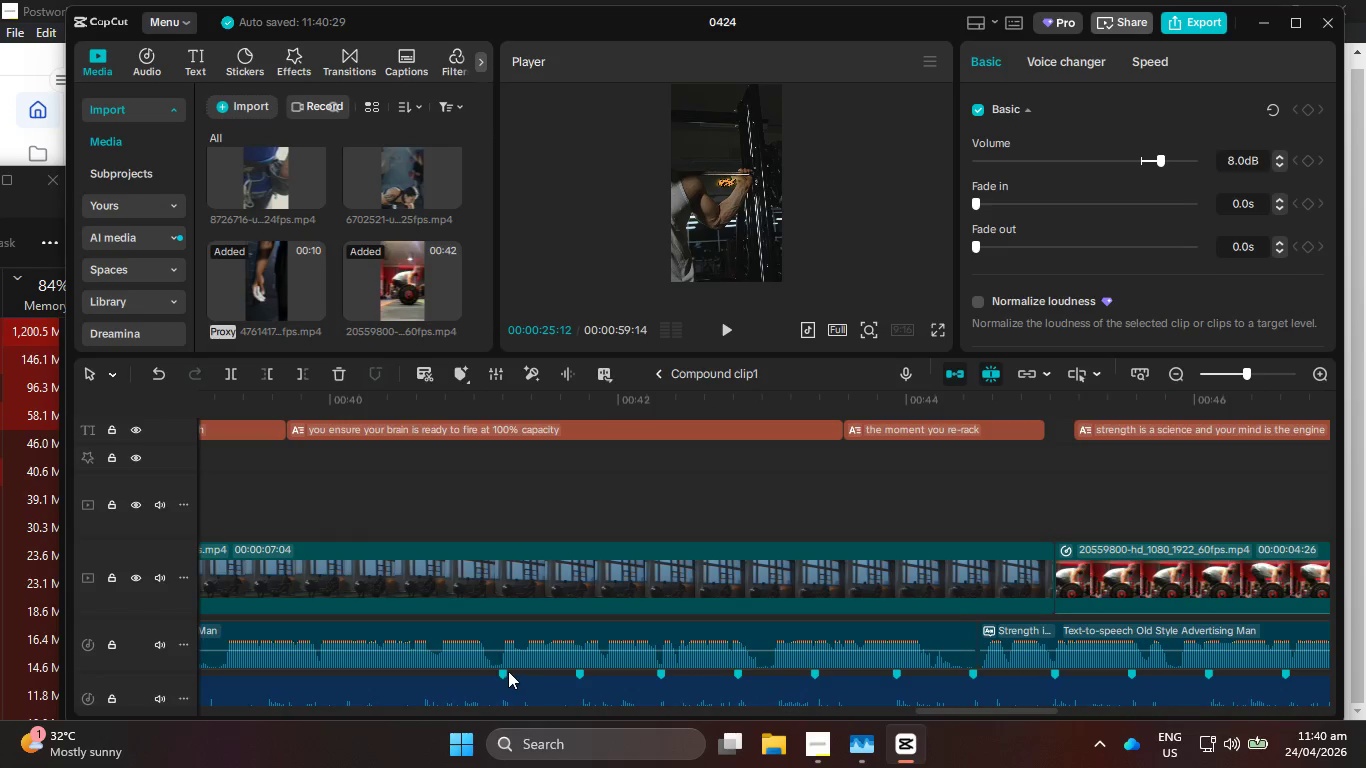 
right_click([500, 671])
 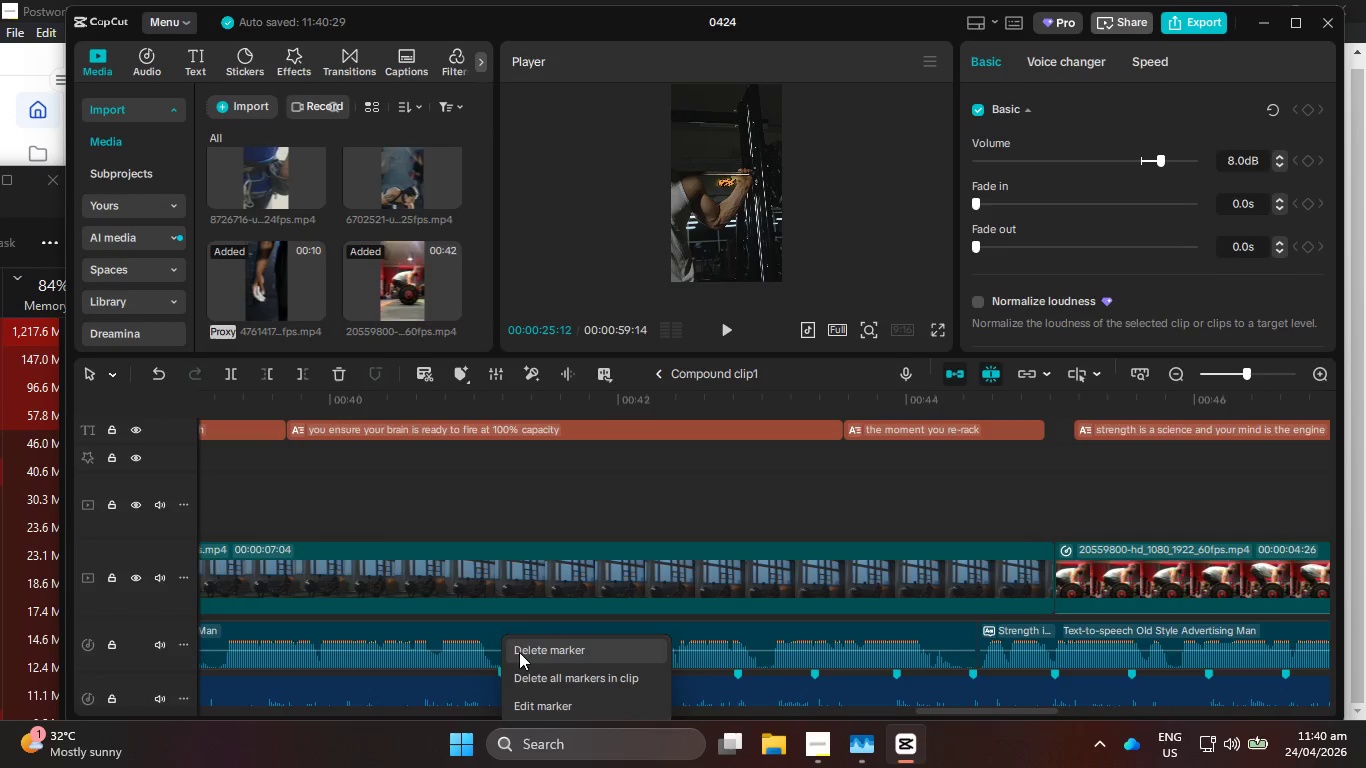 
left_click([521, 649])
 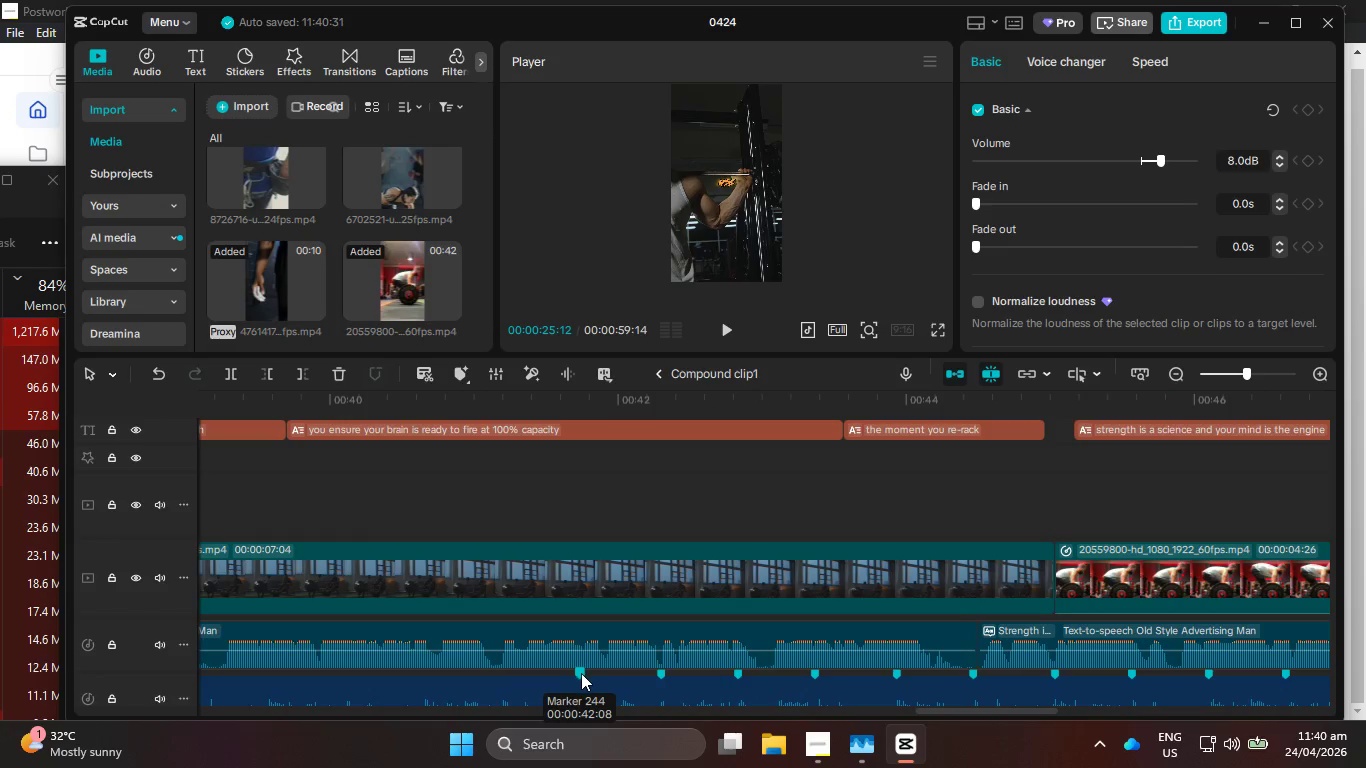 
right_click([581, 673])
 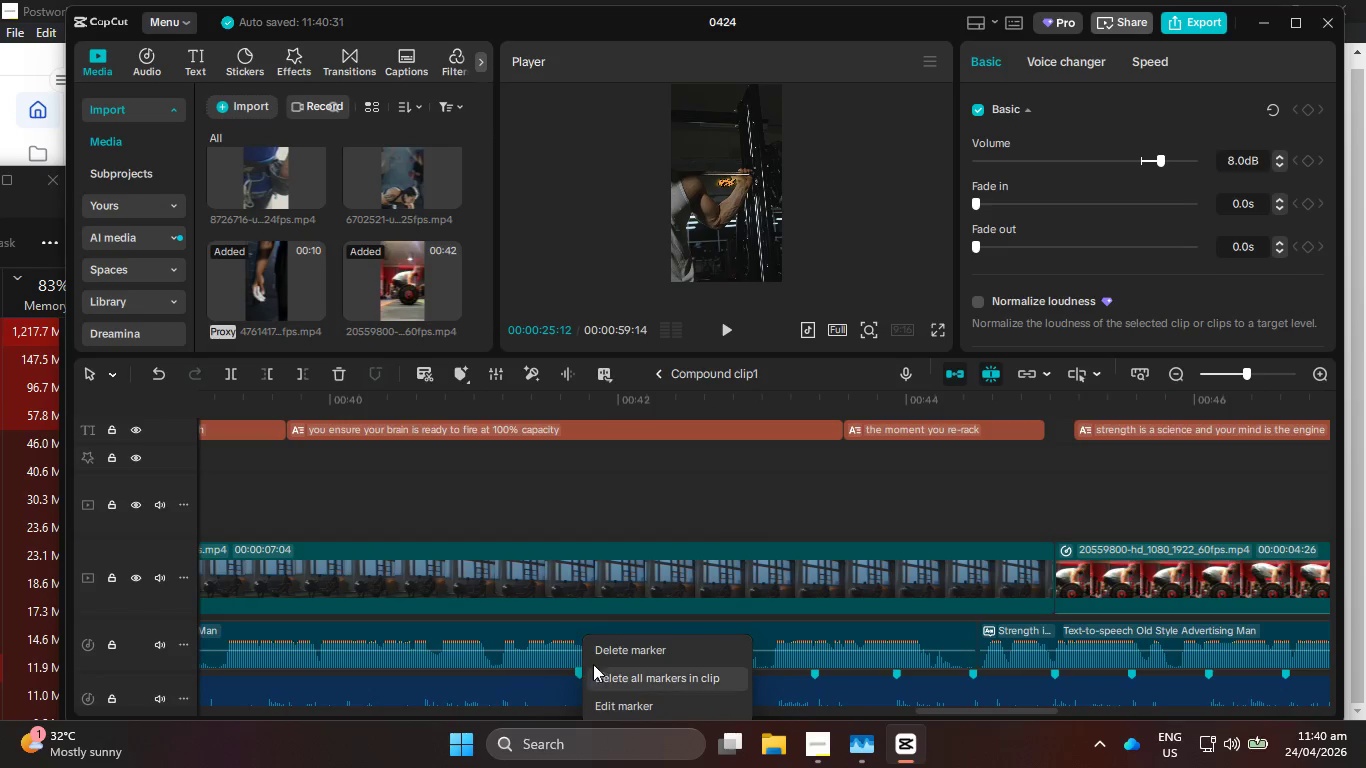 
left_click([602, 653])
 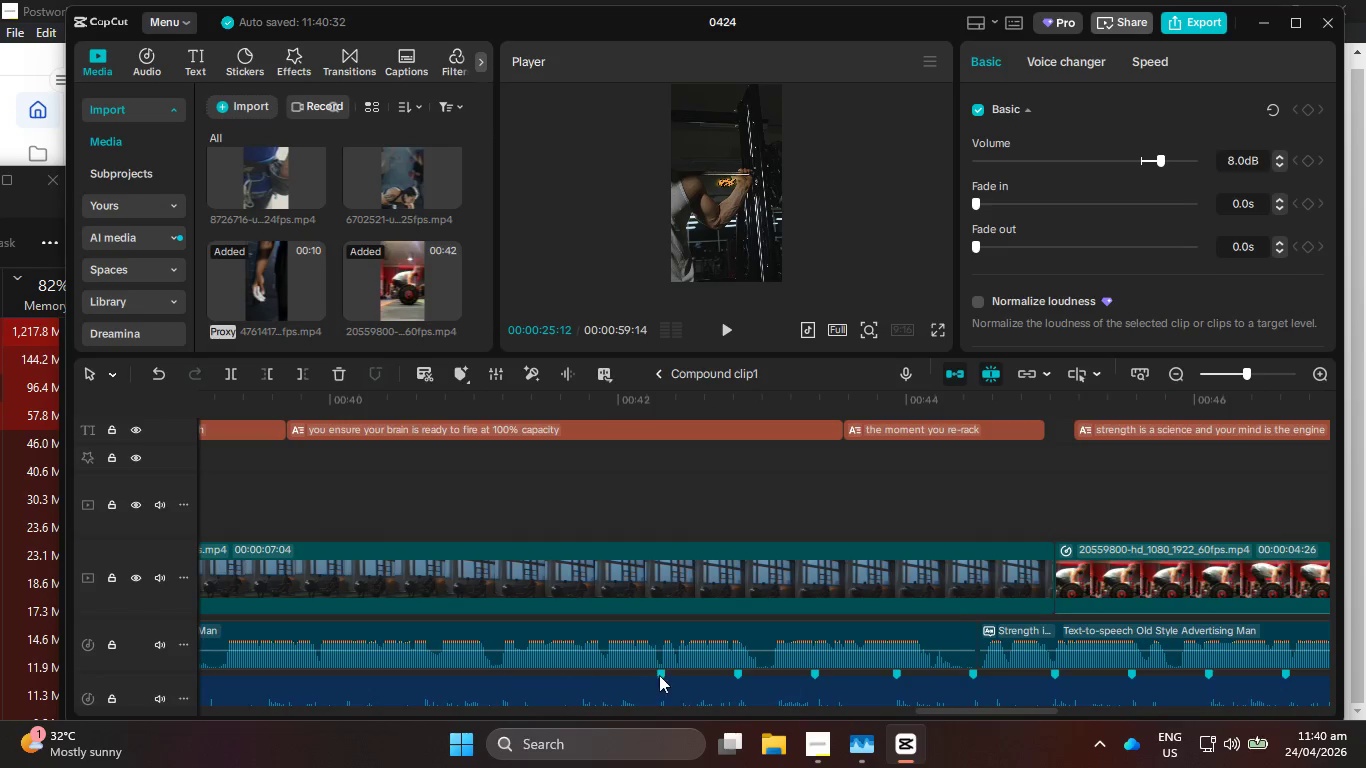 
right_click([664, 677])
 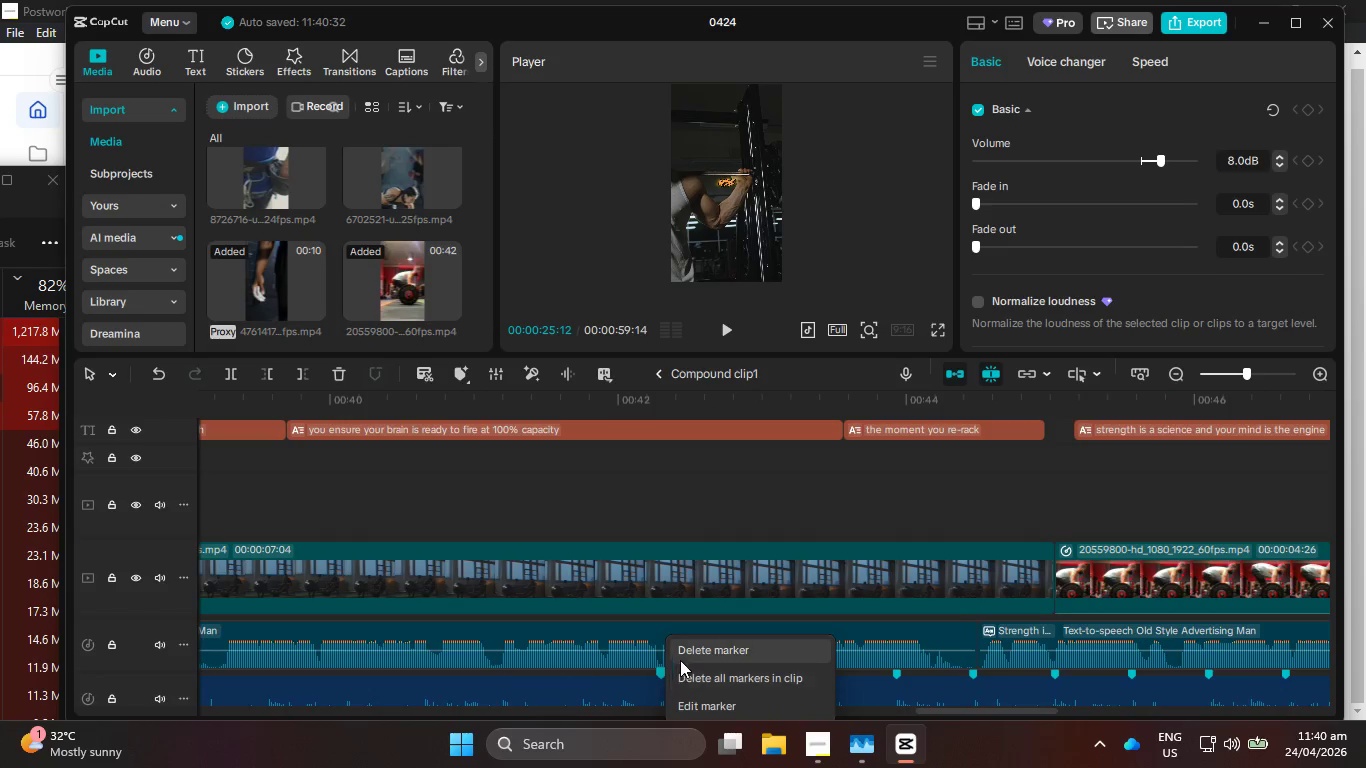 
left_click([691, 652])
 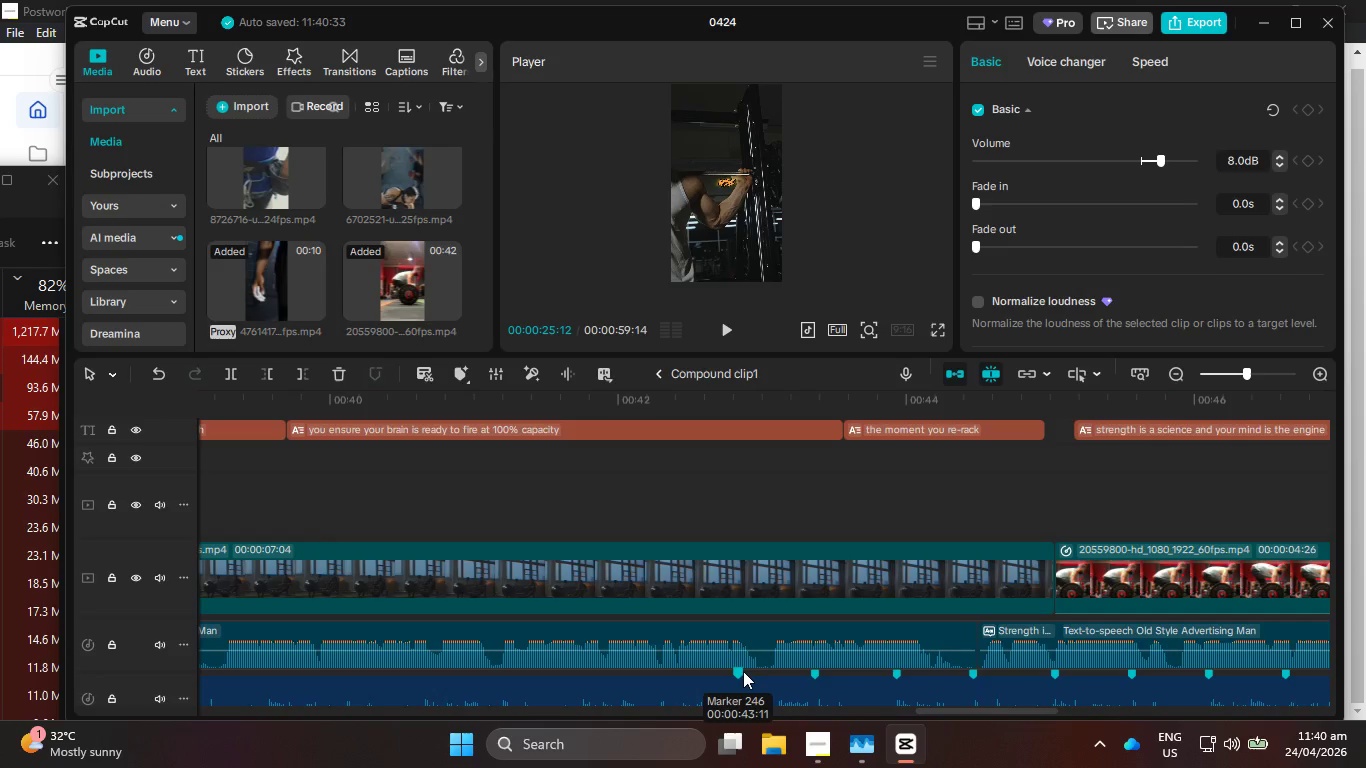 
right_click([738, 671])
 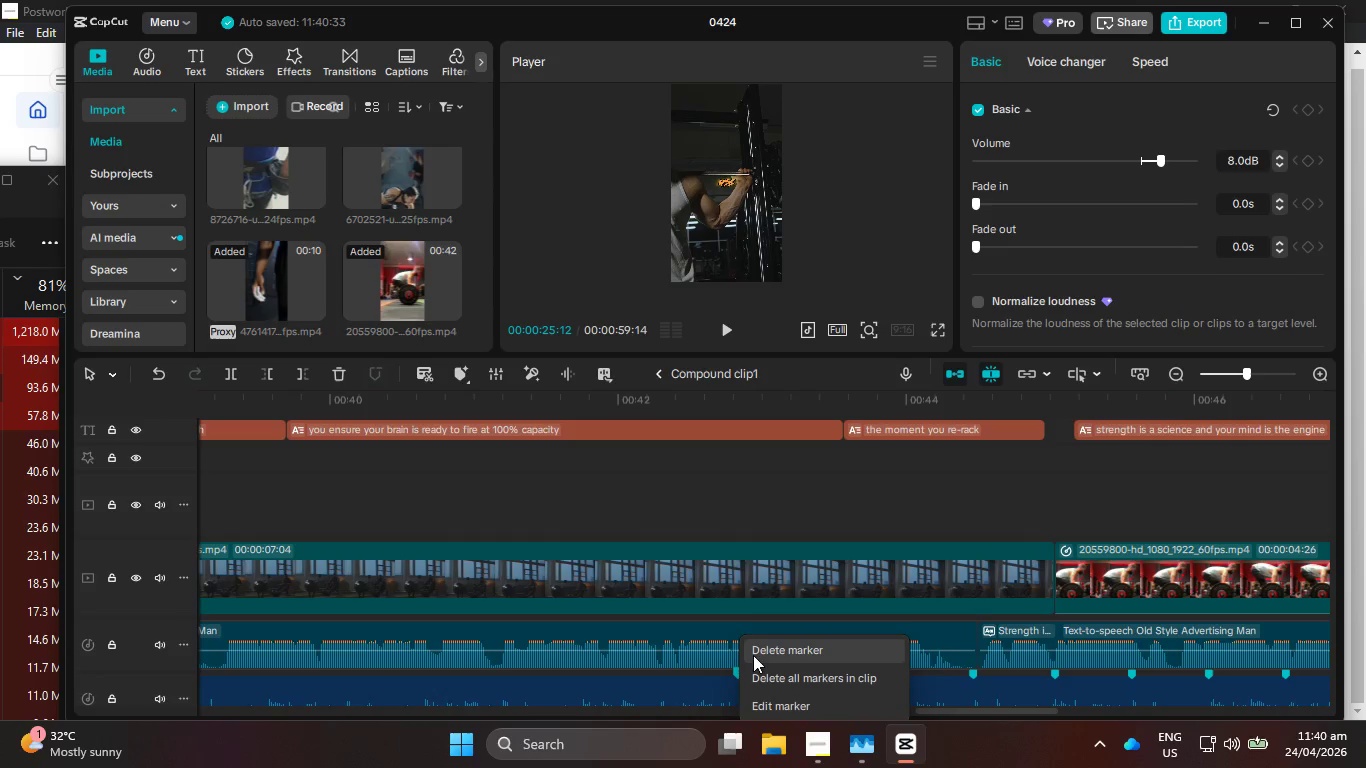 
left_click([755, 651])
 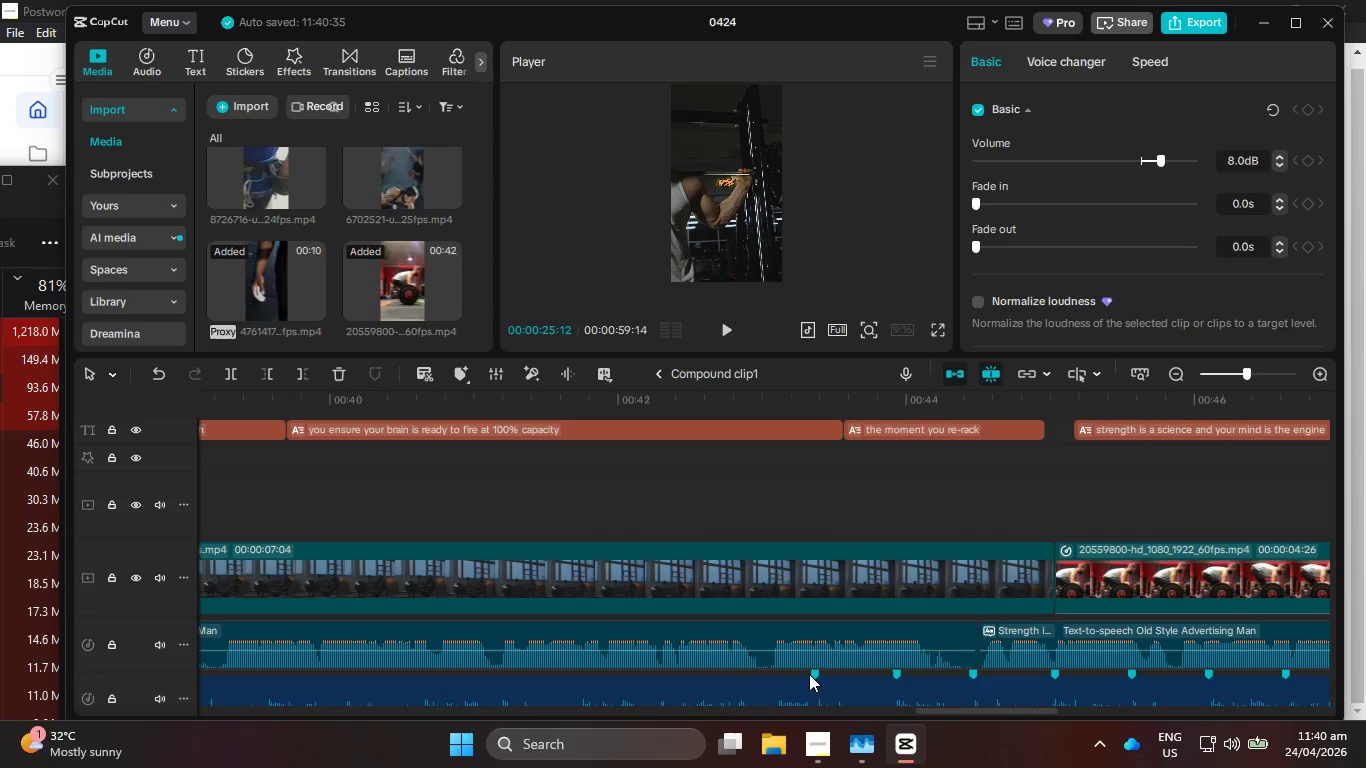 
right_click([813, 674])
 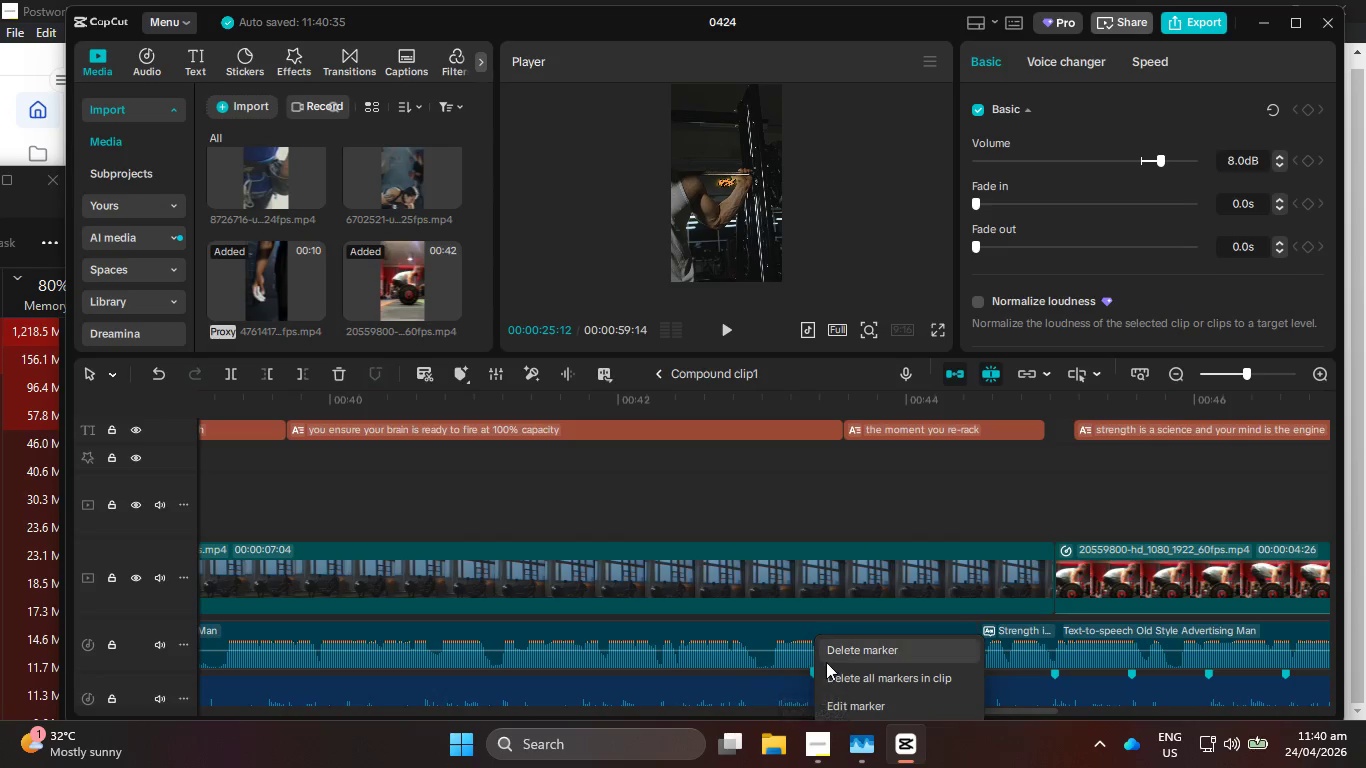 
left_click([829, 657])
 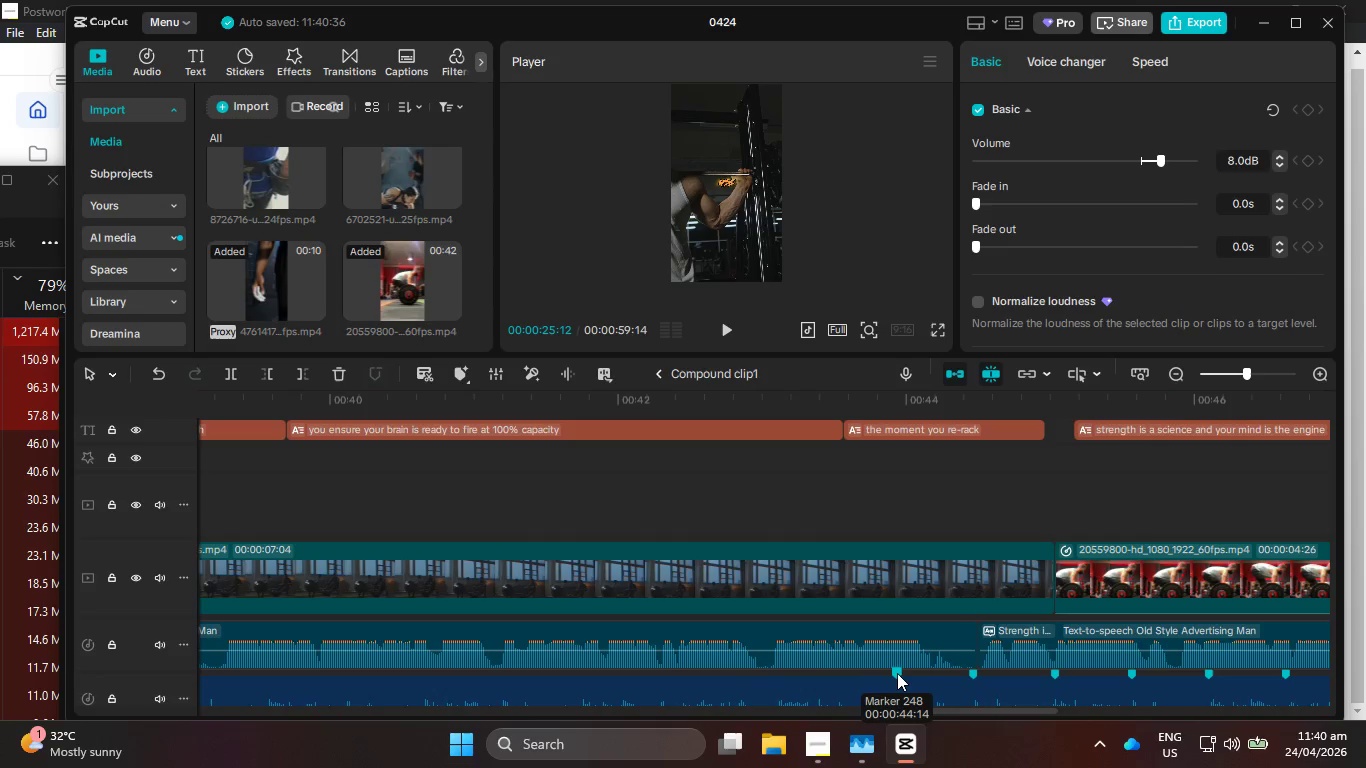 
right_click([898, 673])
 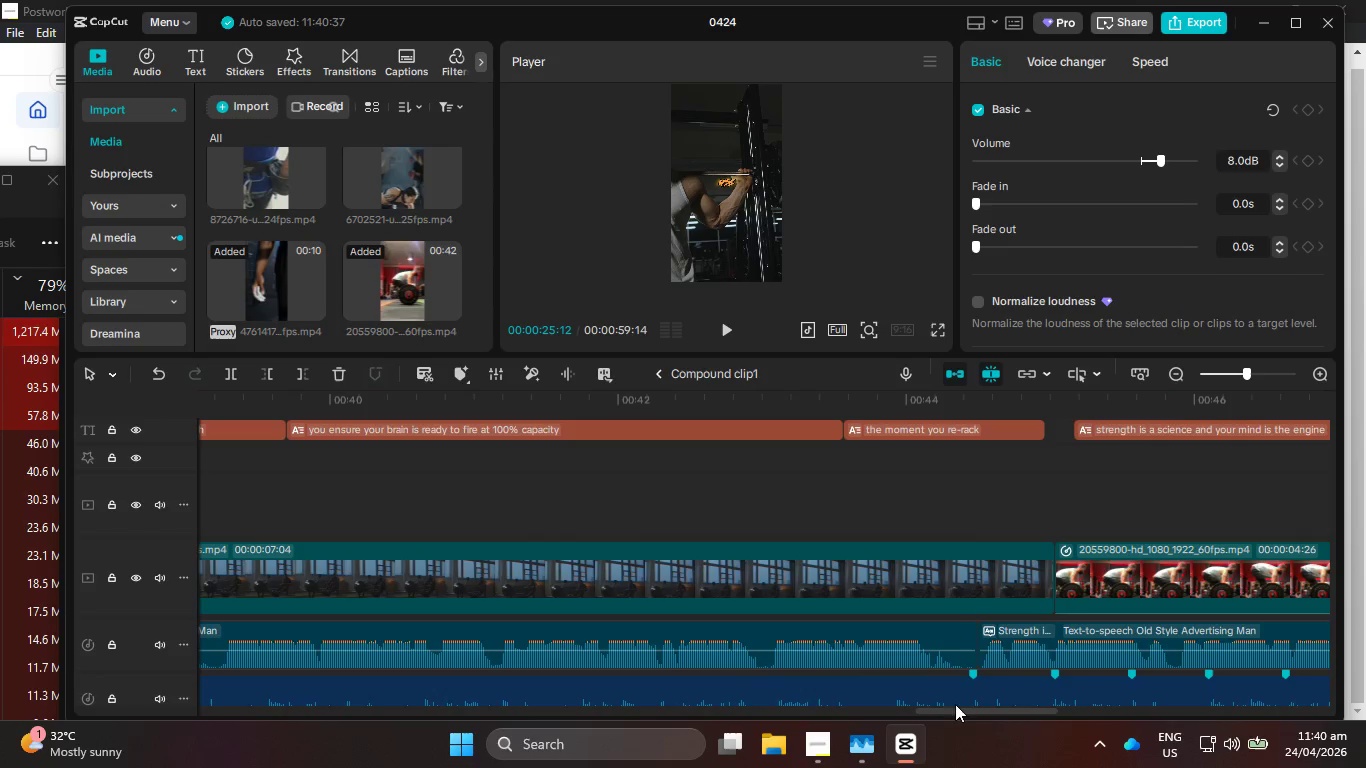 
left_click_drag(start_coordinate=[958, 710], to_coordinate=[984, 710])
 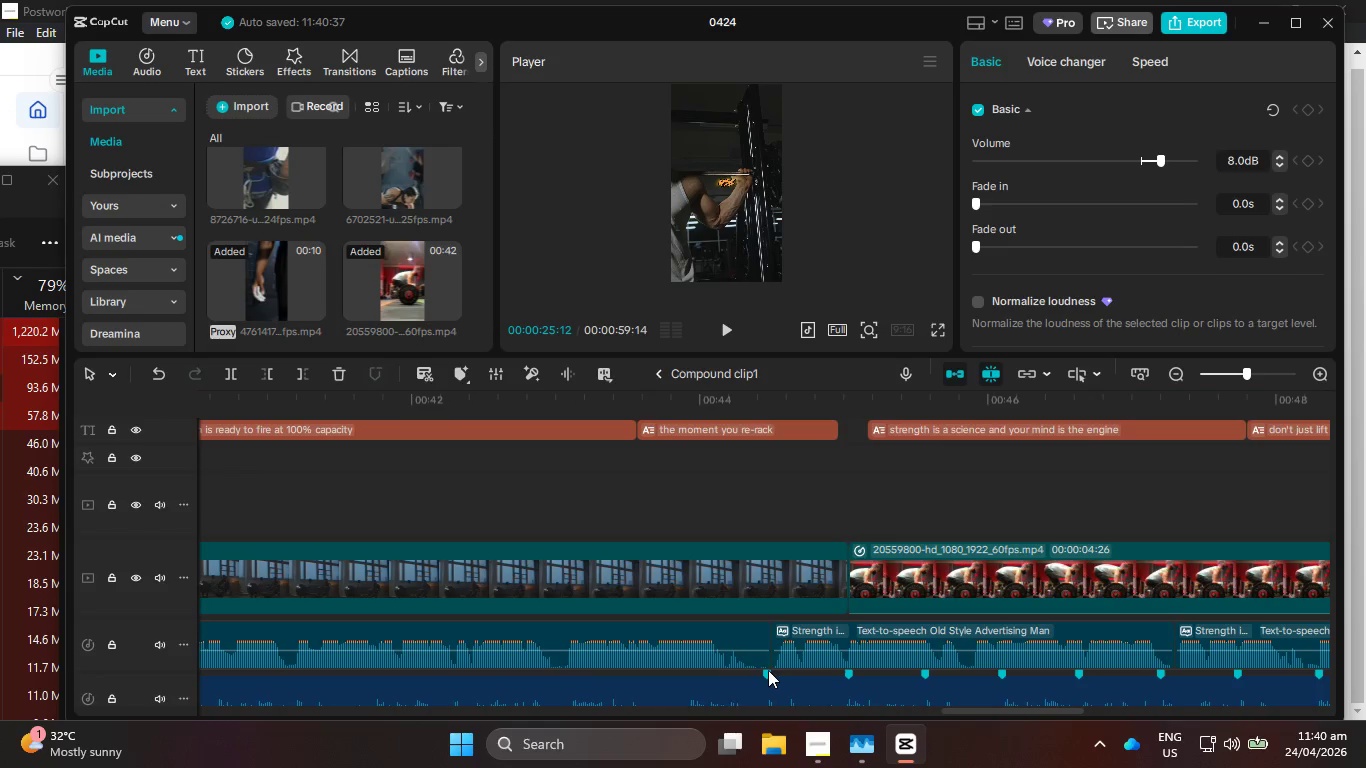 
right_click([767, 670])
 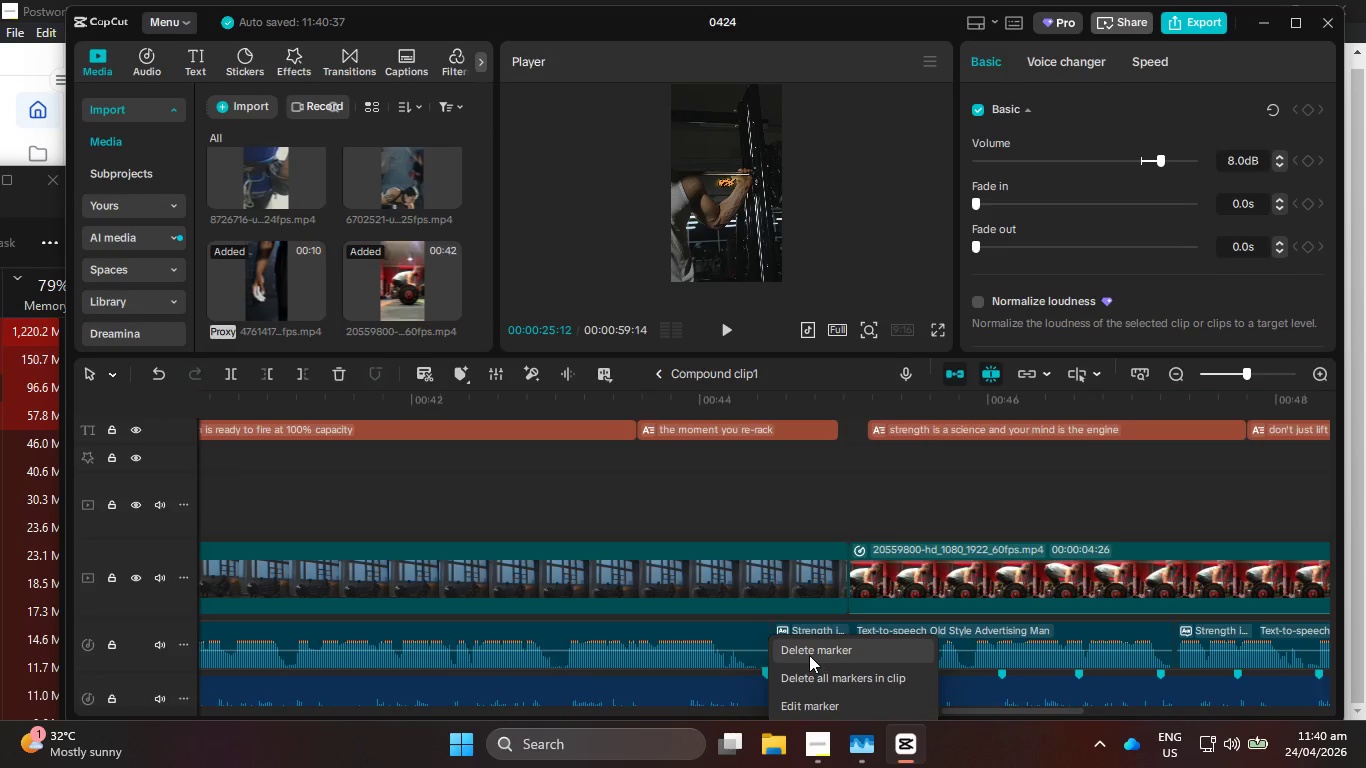 
left_click([809, 654])
 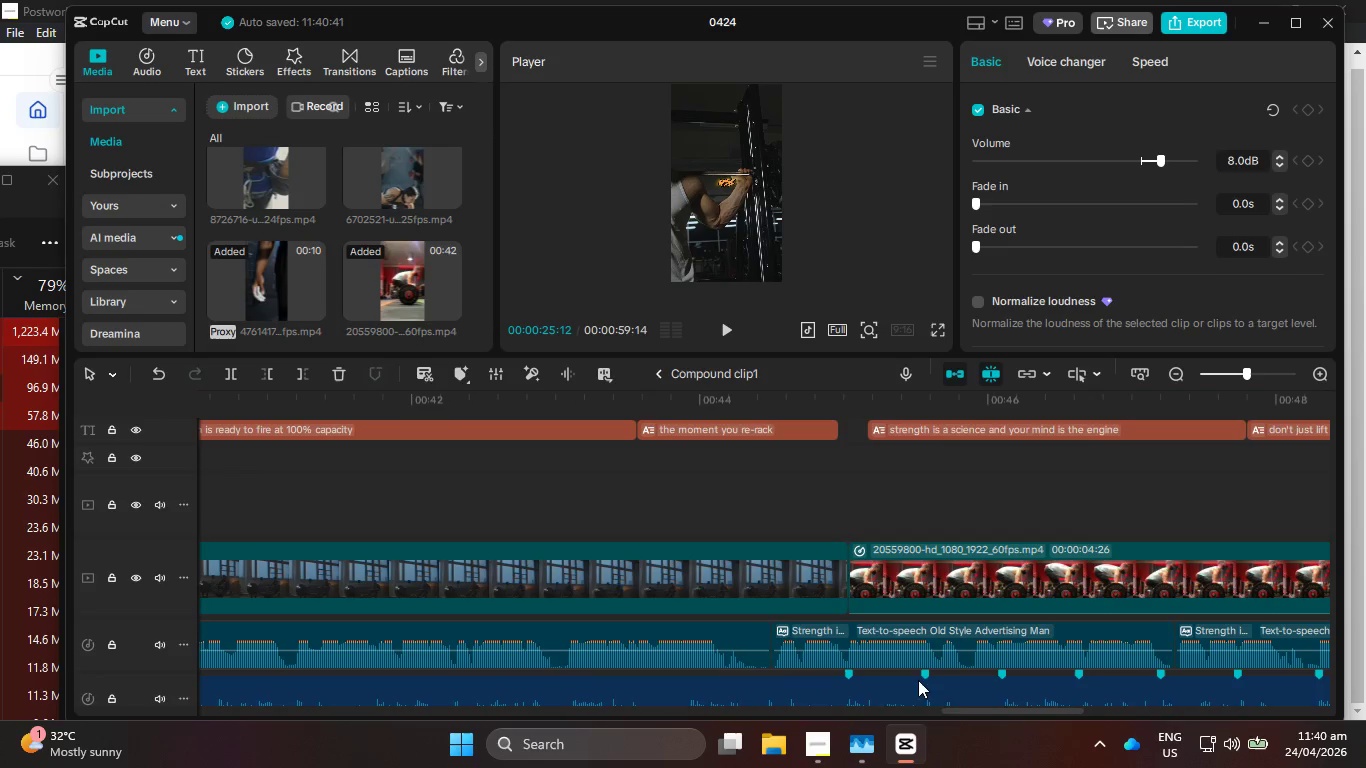 
right_click([929, 676])
 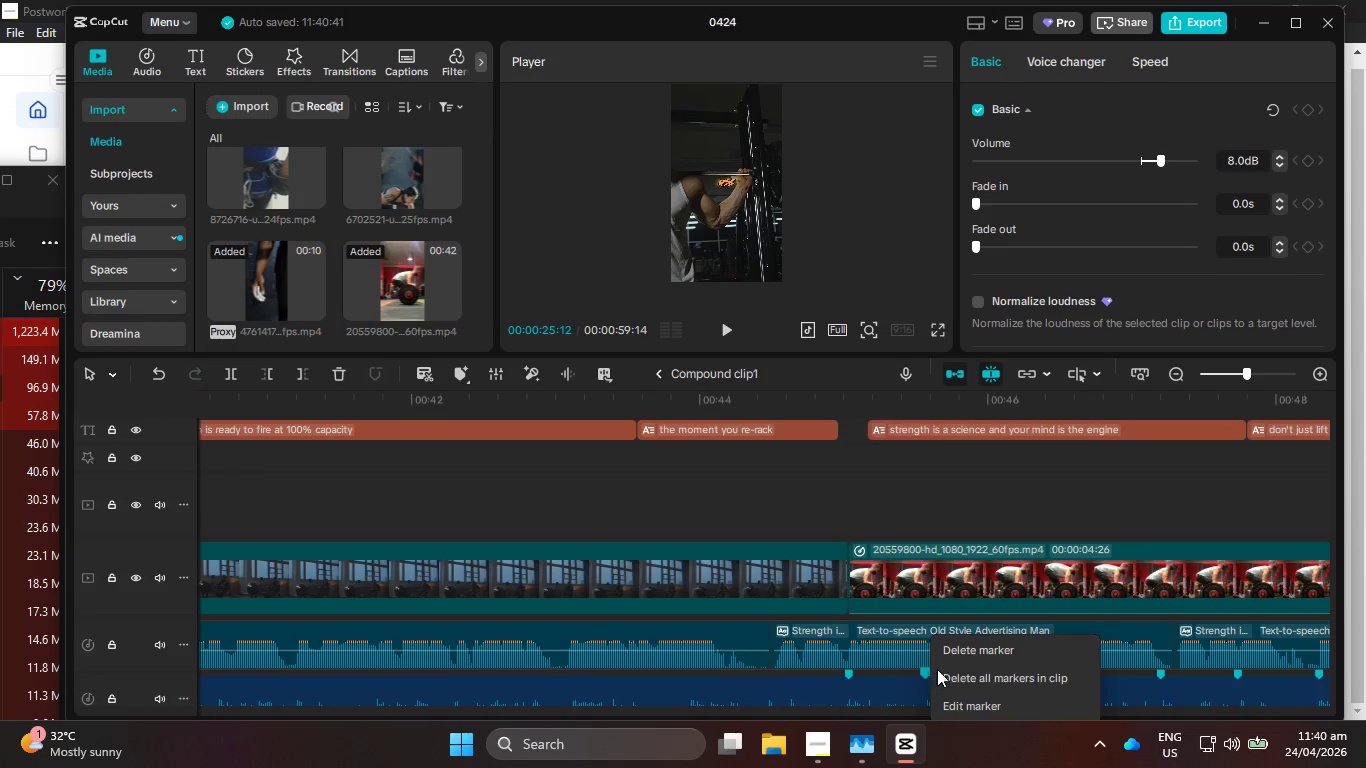 
left_click([949, 662])
 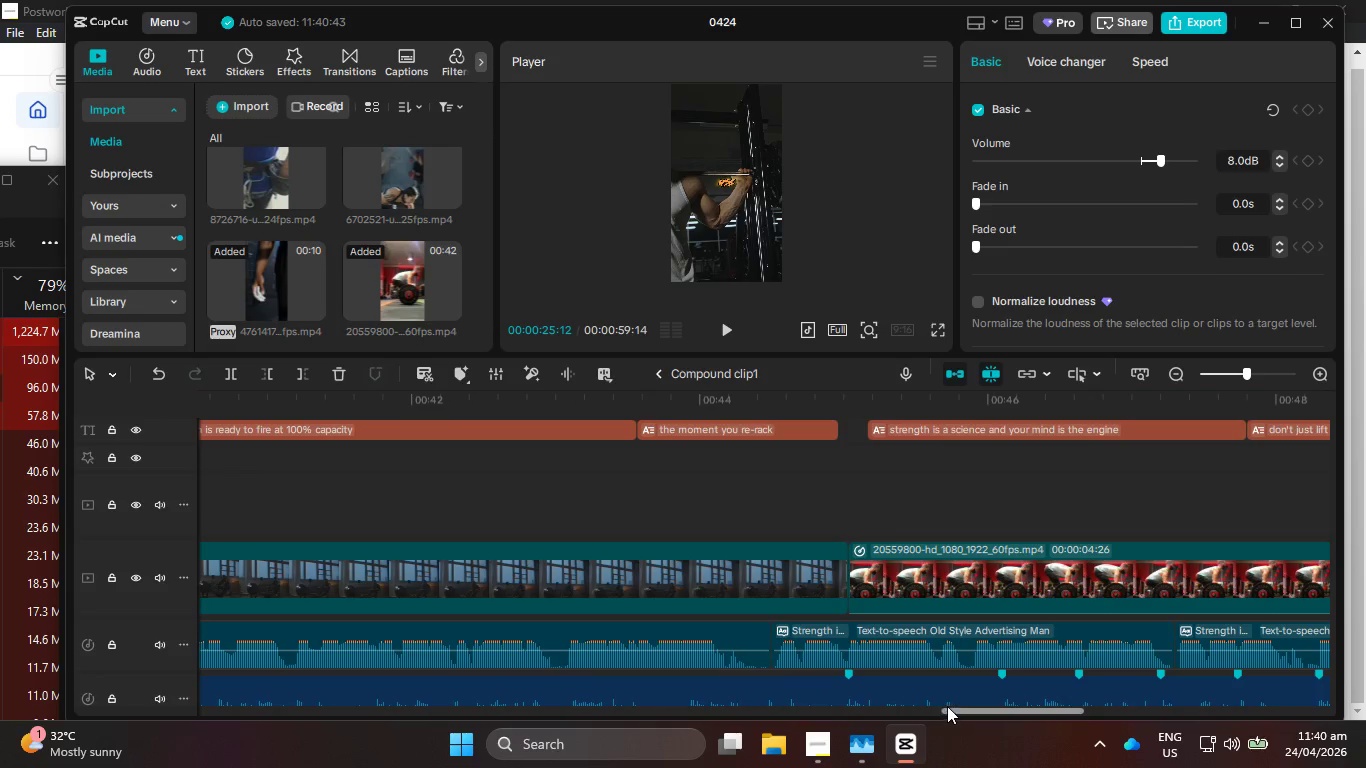 
left_click_drag(start_coordinate=[959, 706], to_coordinate=[1042, 711])
 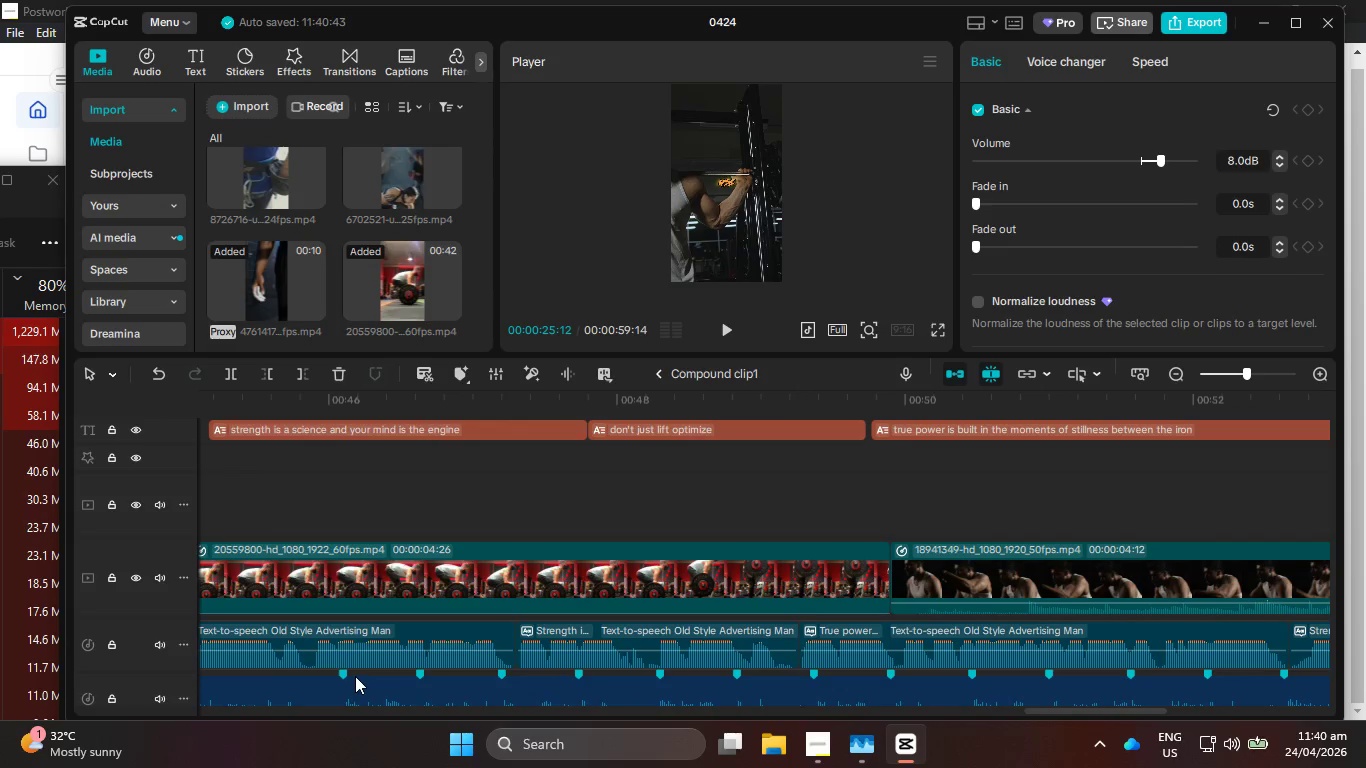 
right_click([341, 673])
 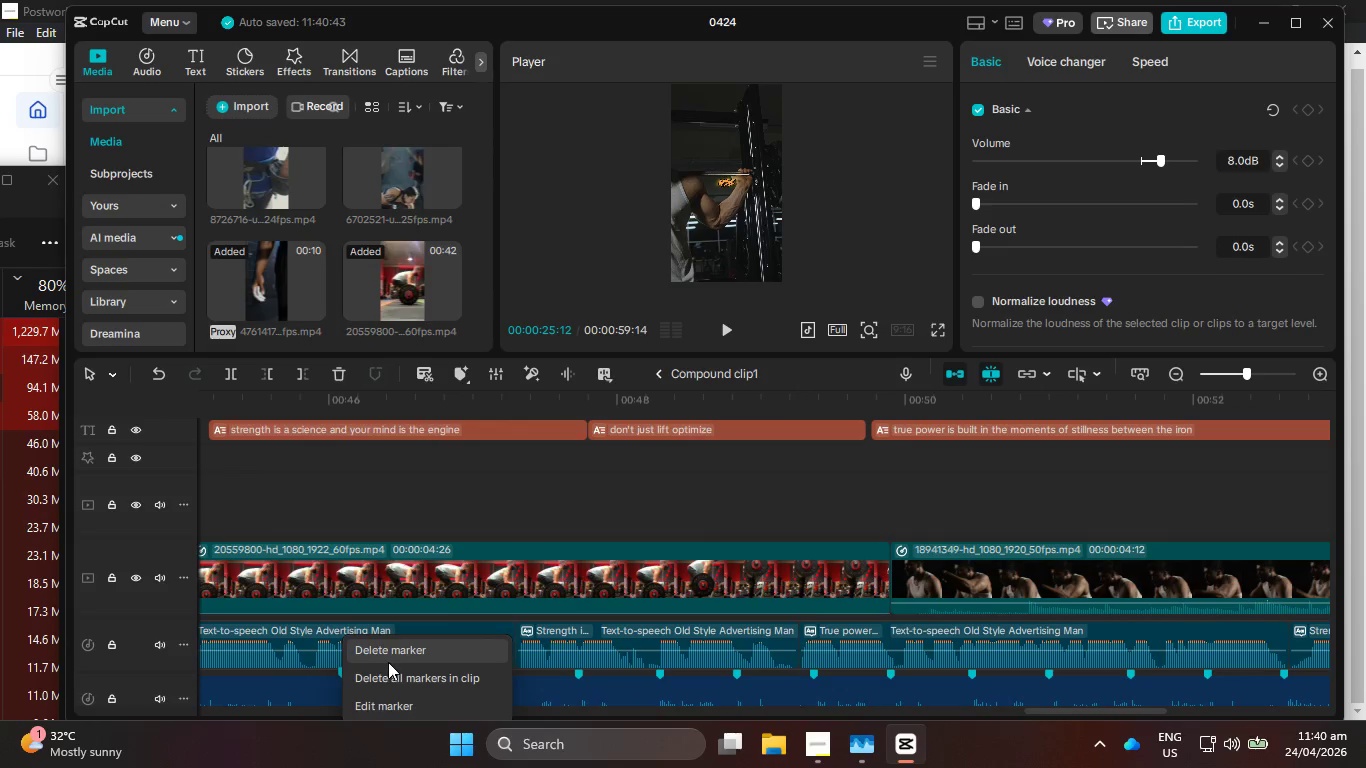 
left_click([392, 656])
 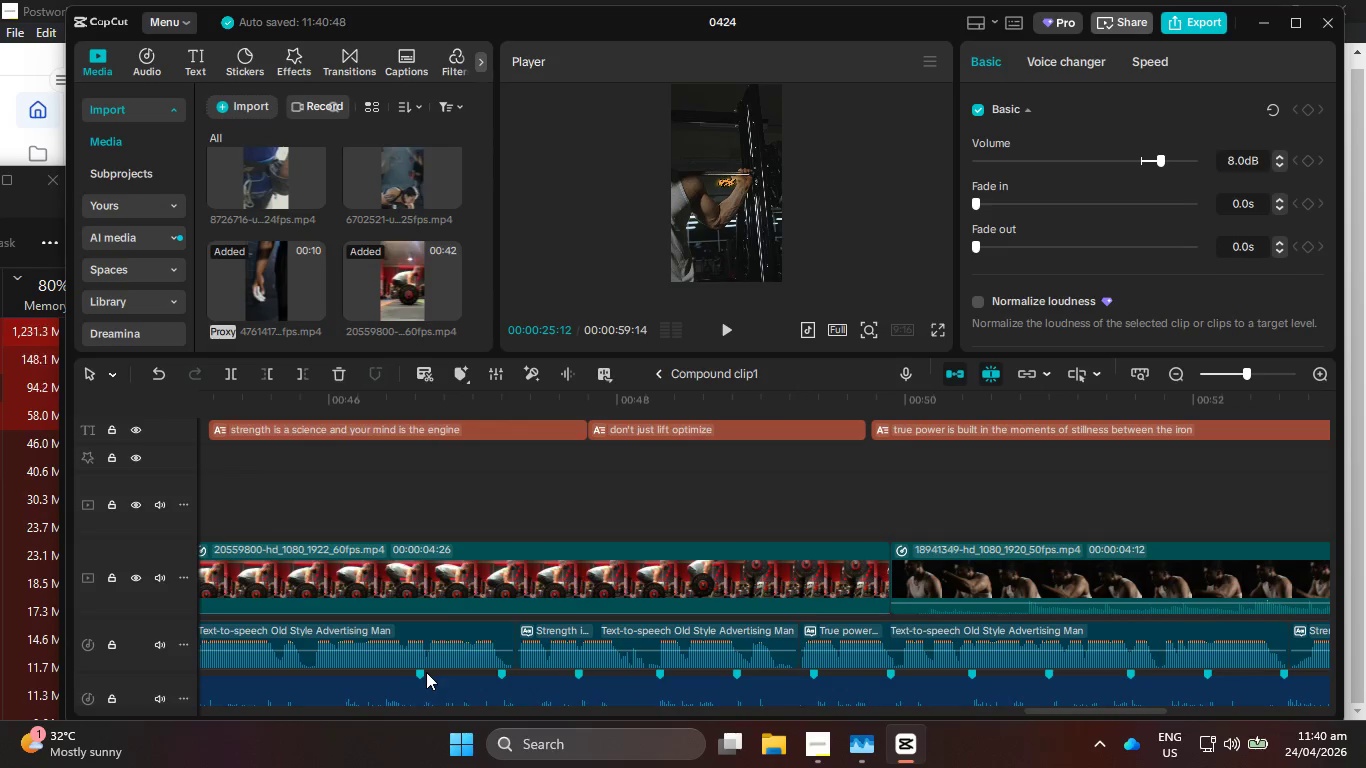 
right_click([423, 672])
 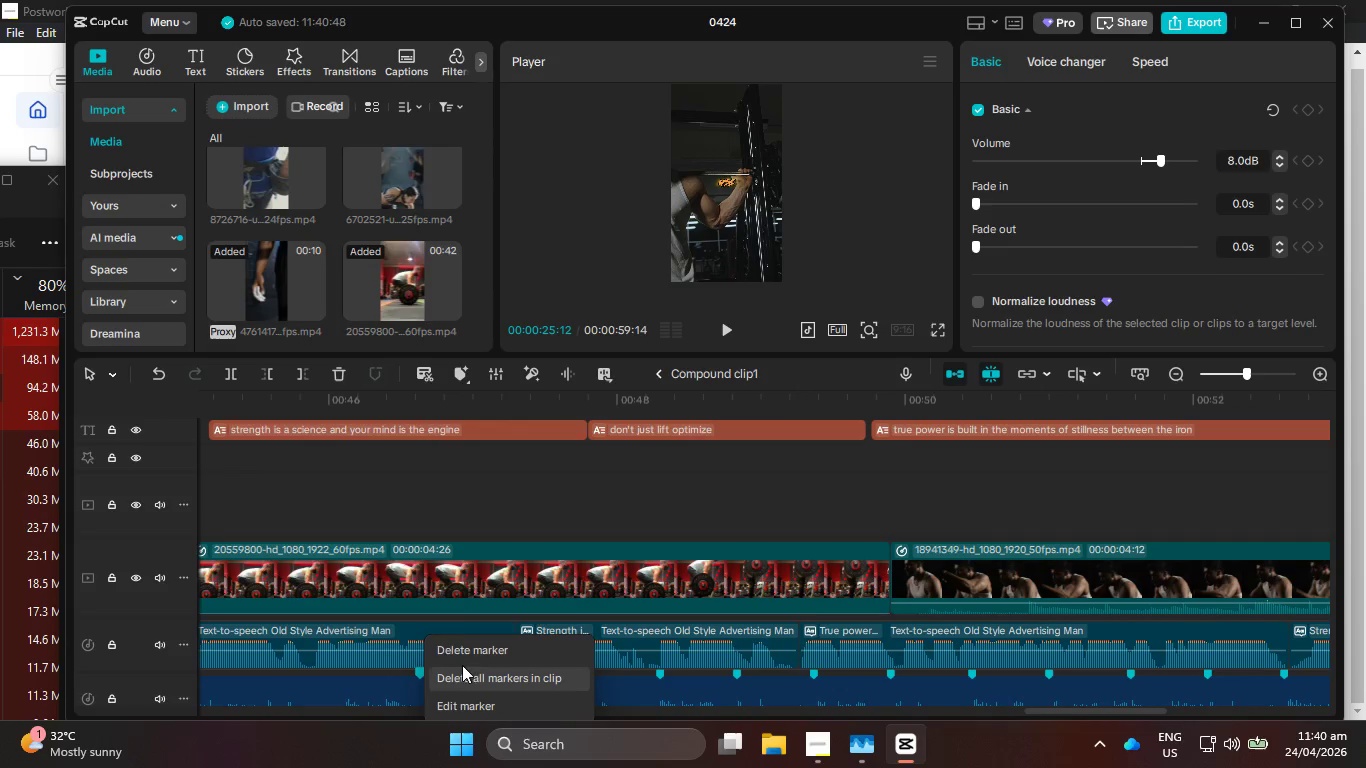 
left_click([466, 655])
 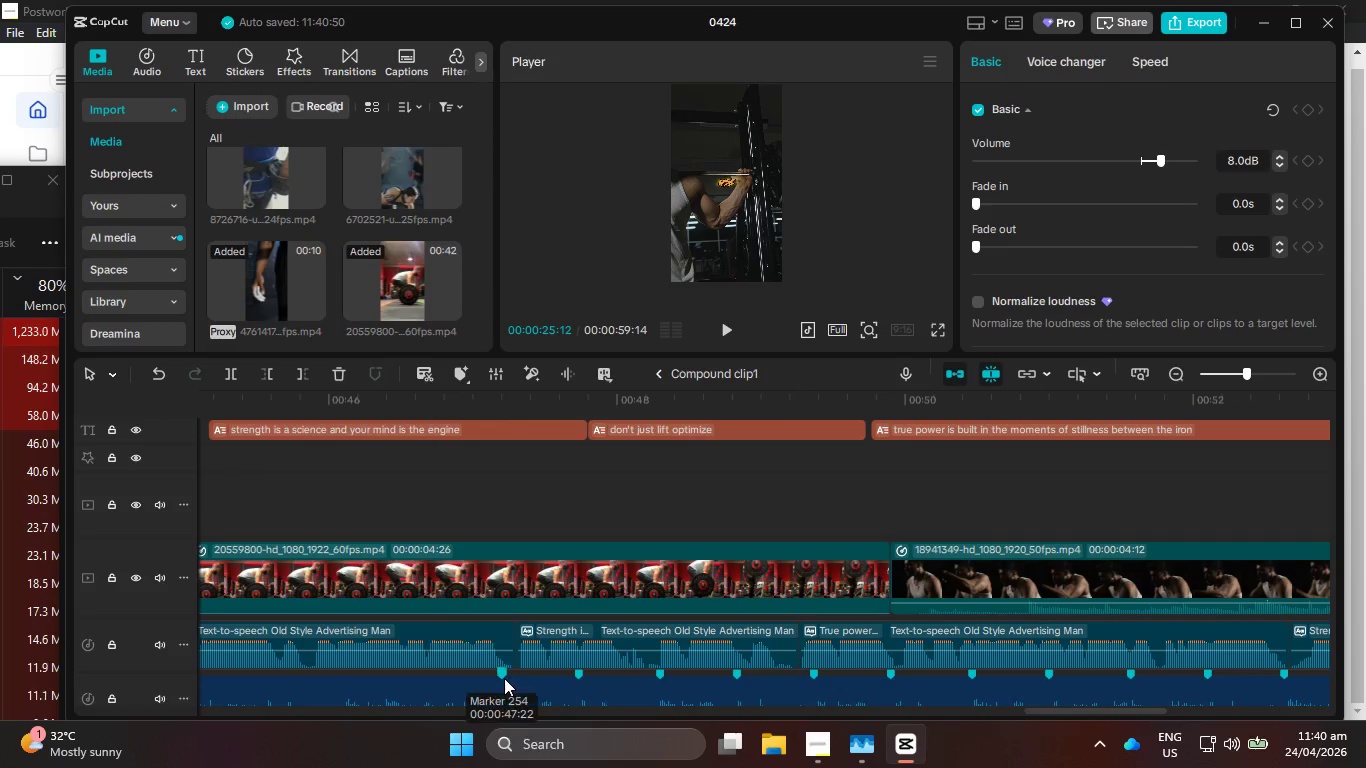 
right_click([504, 678])
 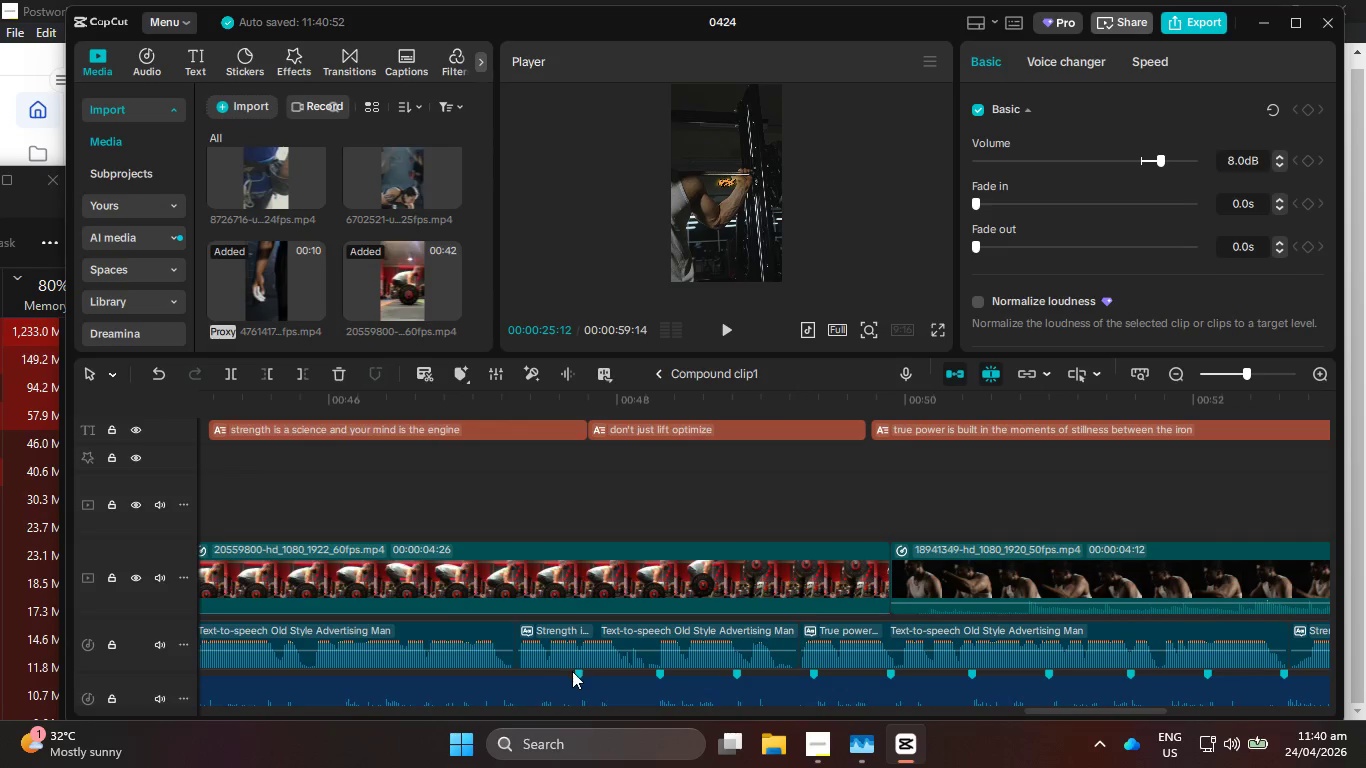 
right_click([575, 673])
 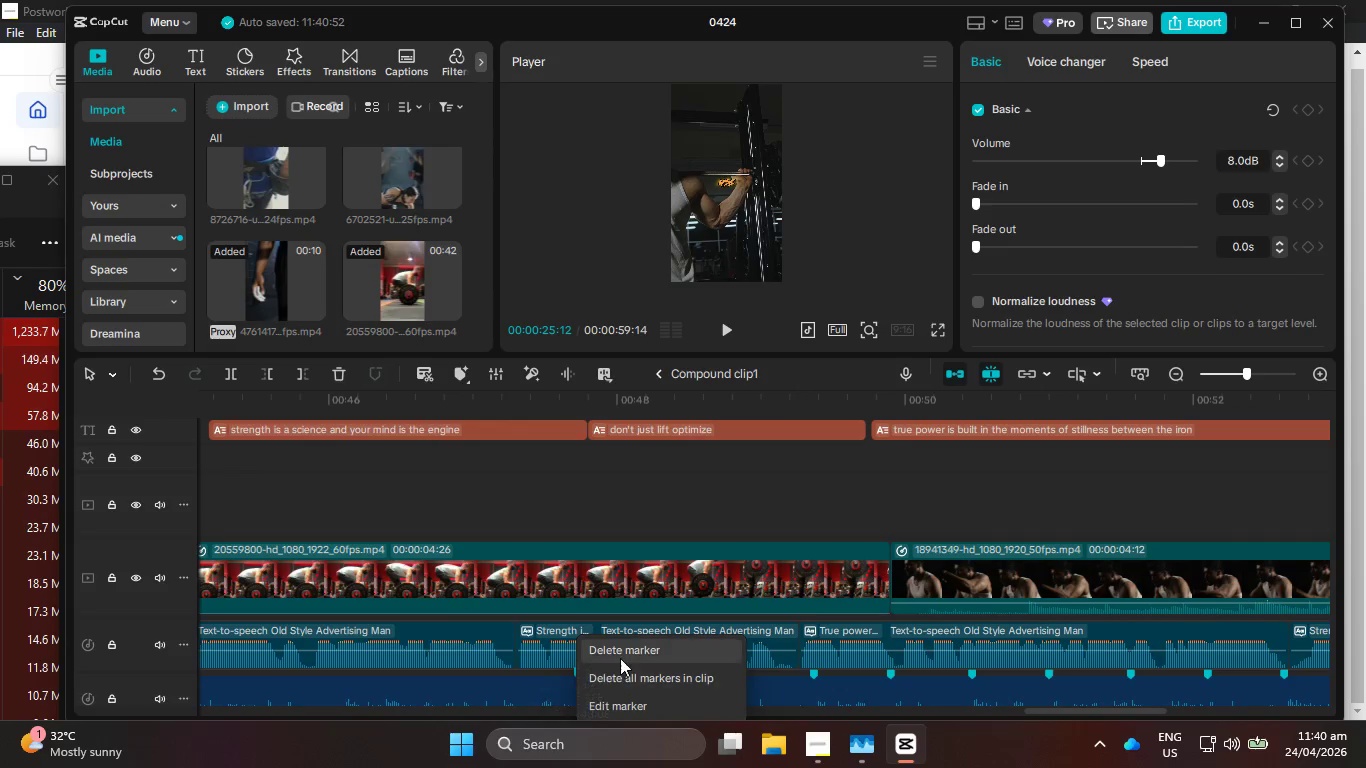 
left_click([621, 657])
 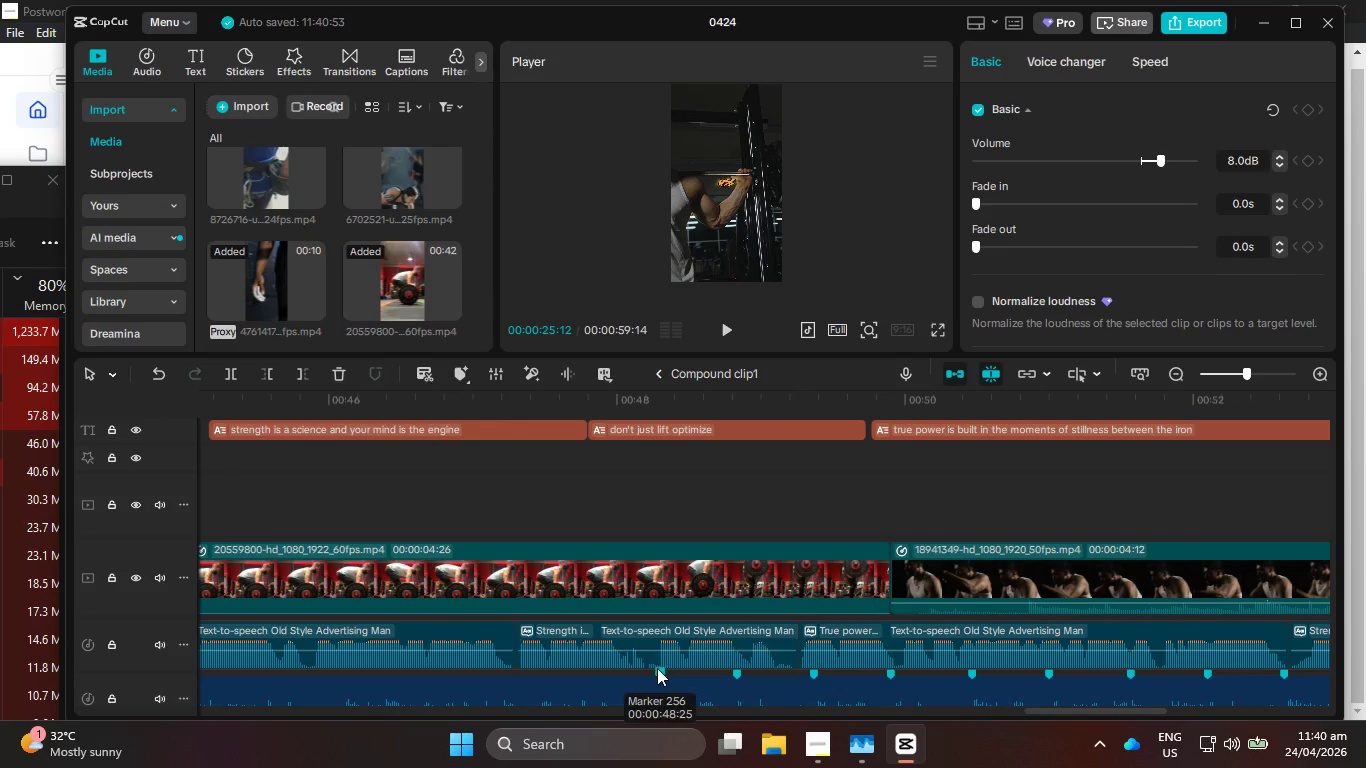 
right_click([658, 669])
 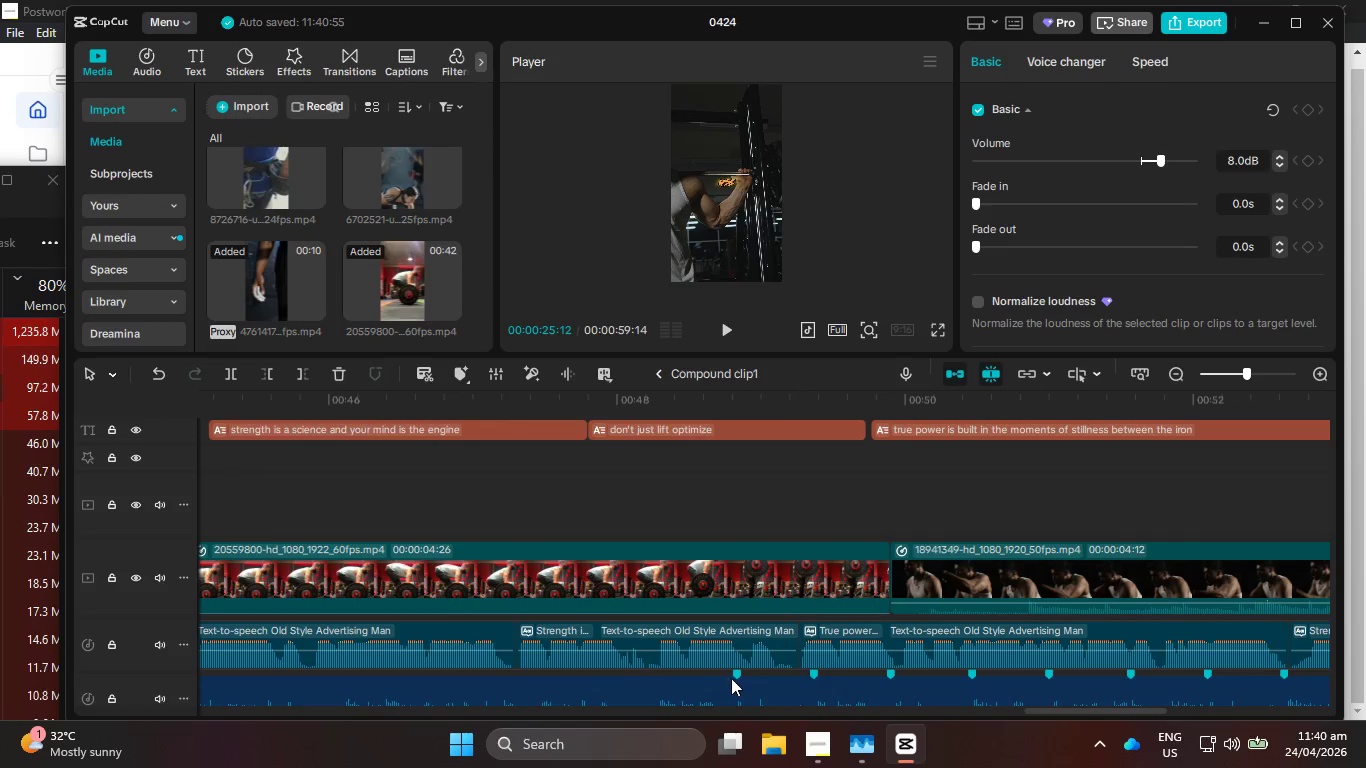 
right_click([736, 677])
 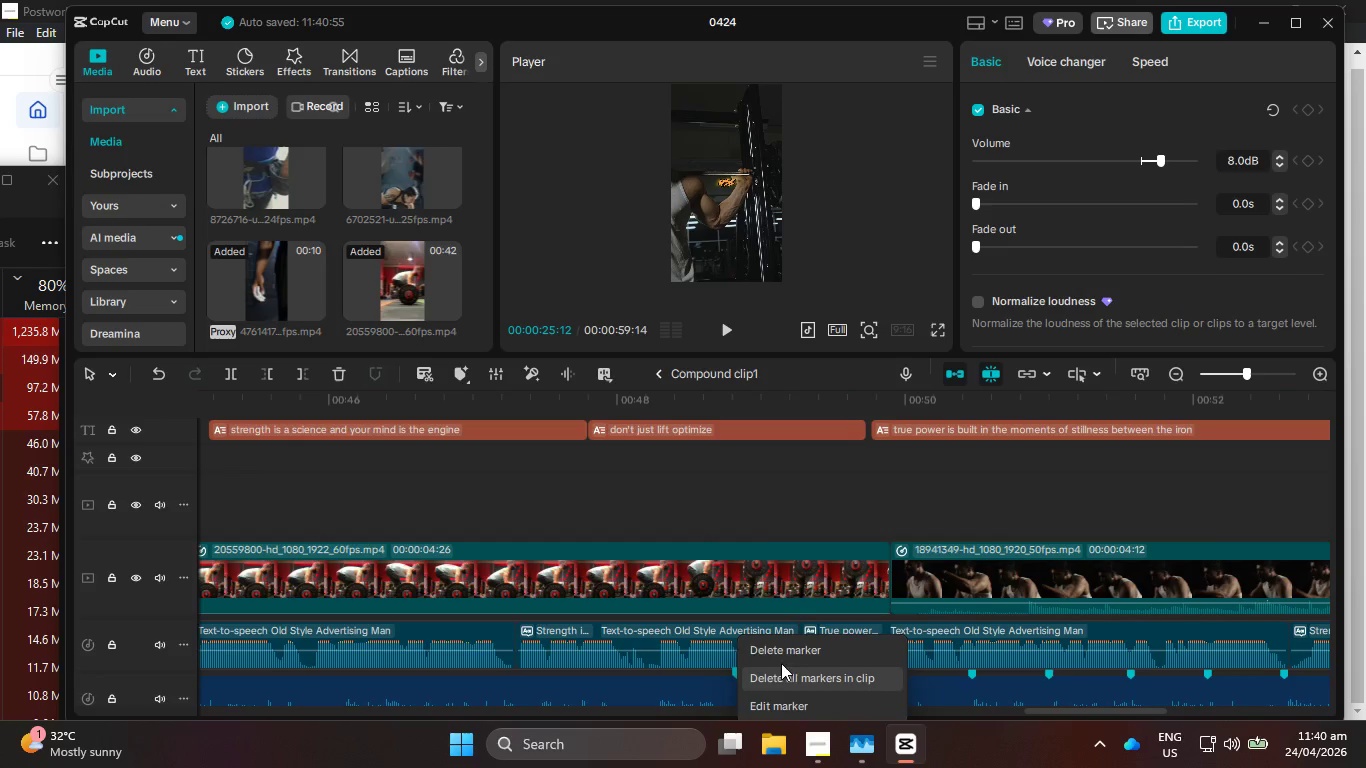 
left_click([785, 660])
 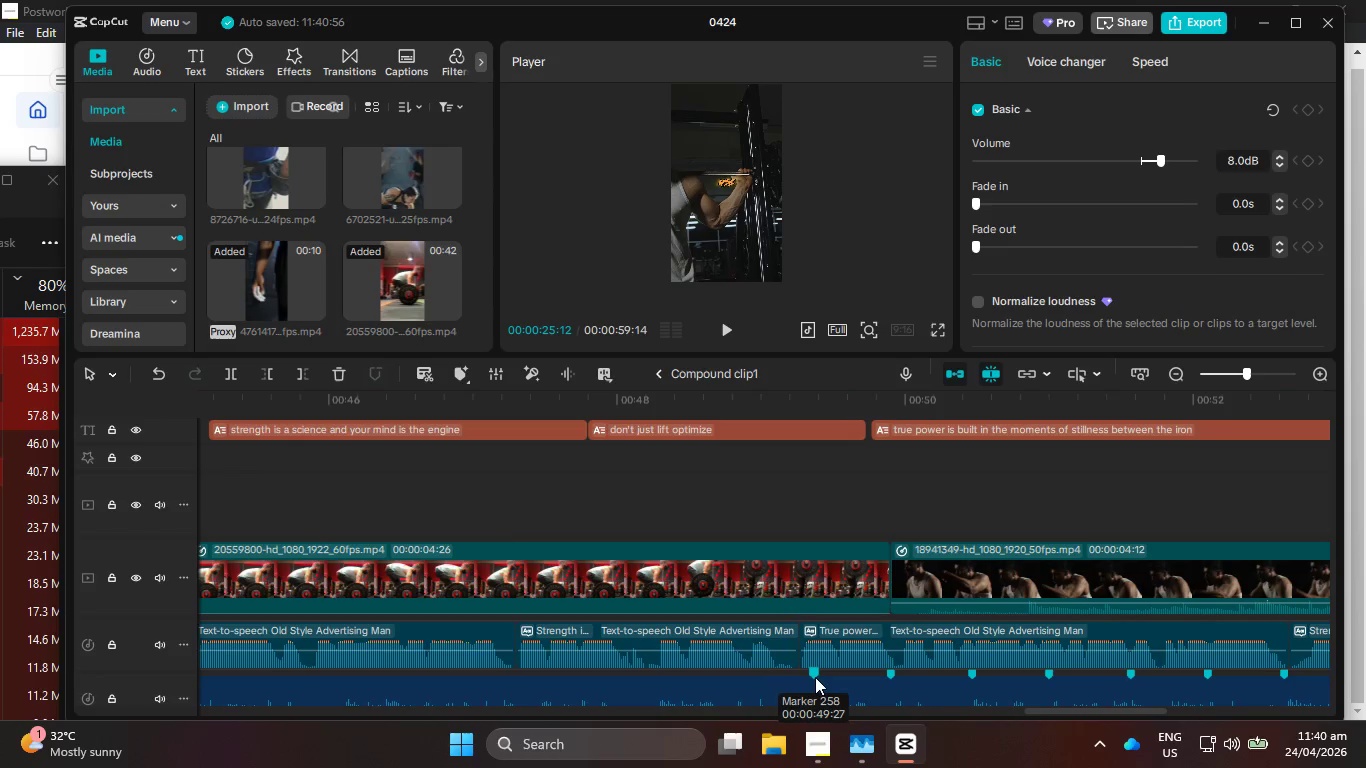 
right_click([815, 676])
 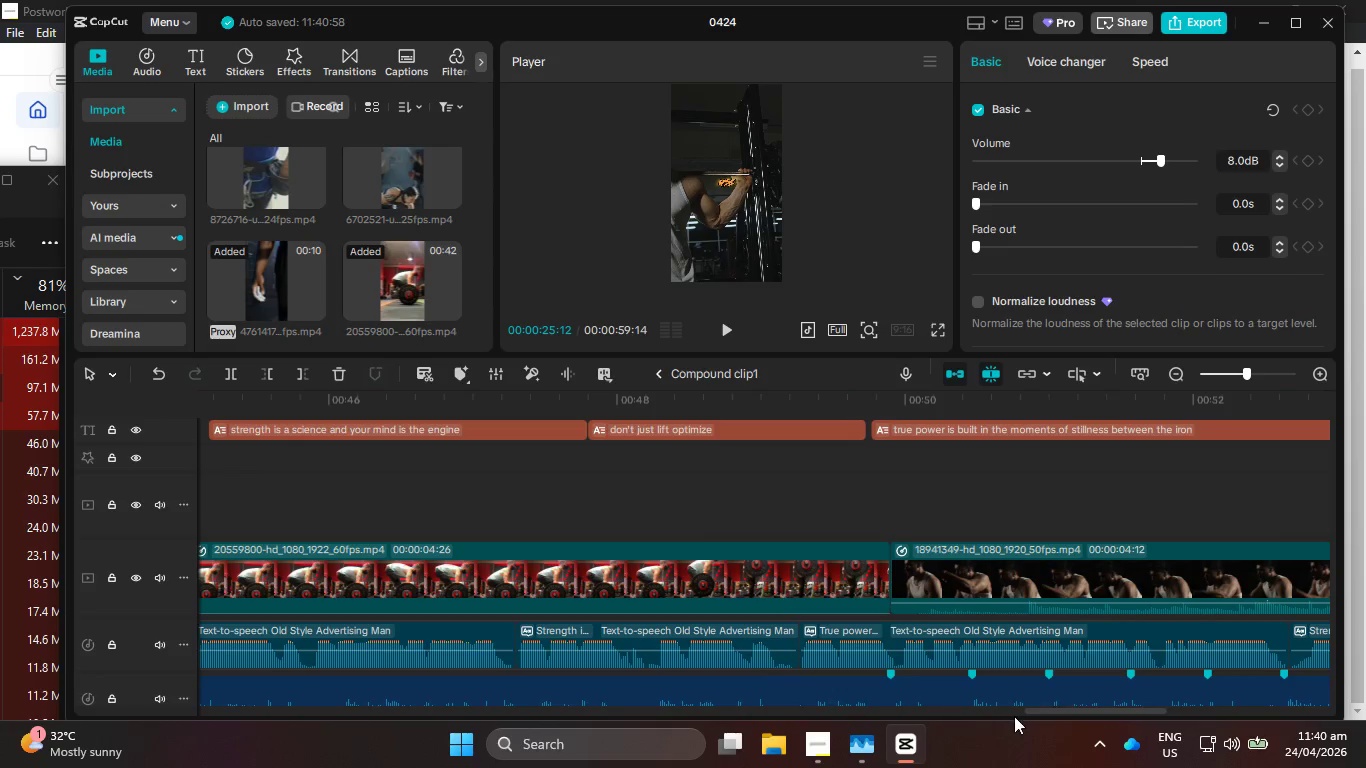 
left_click_drag(start_coordinate=[1038, 712], to_coordinate=[1099, 712])
 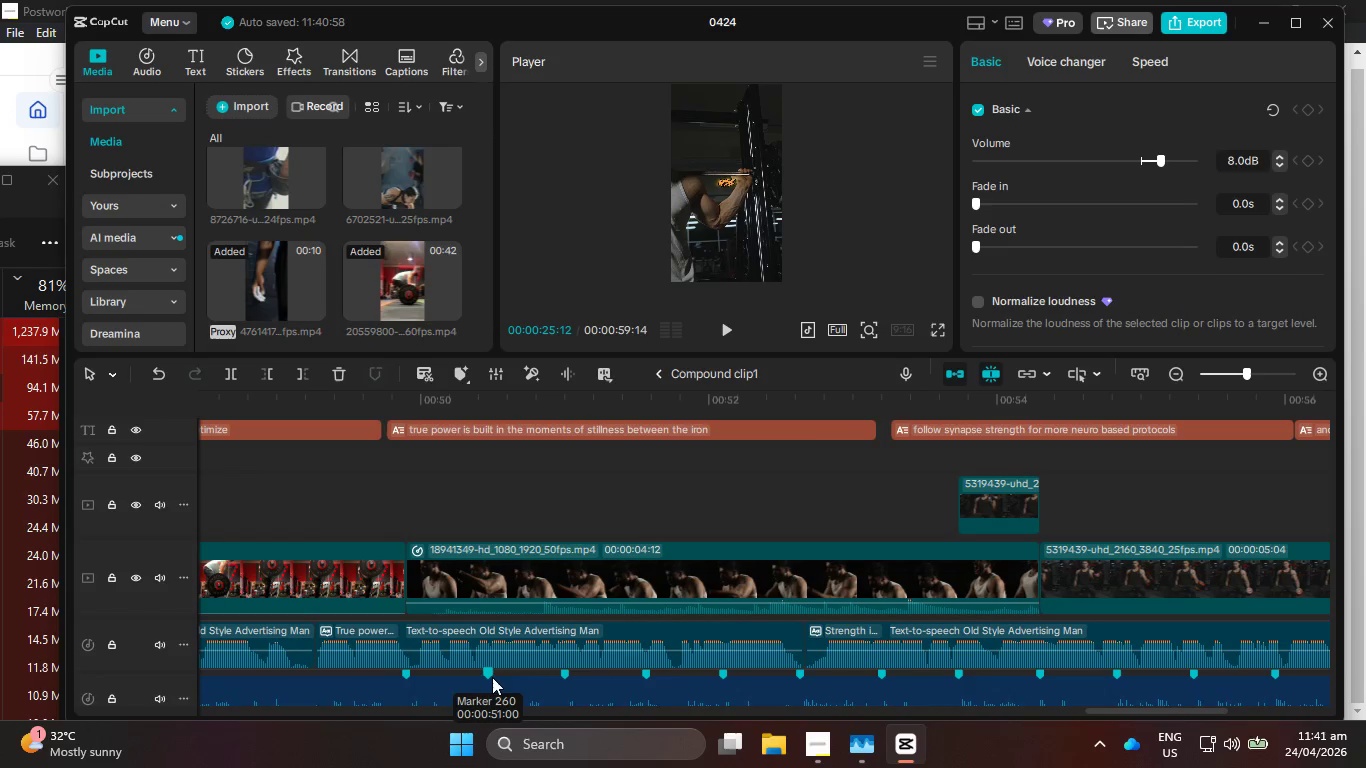 
right_click([488, 675])
 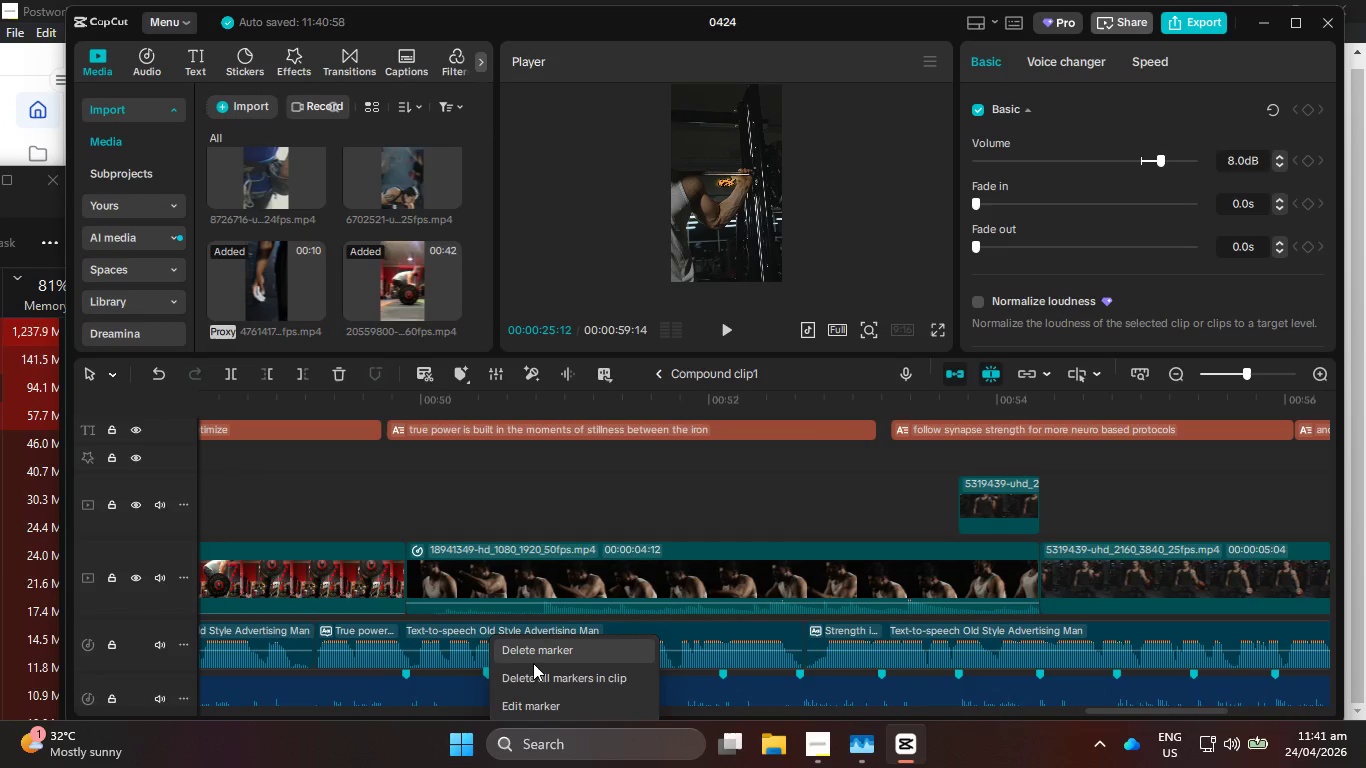 
left_click([535, 659])
 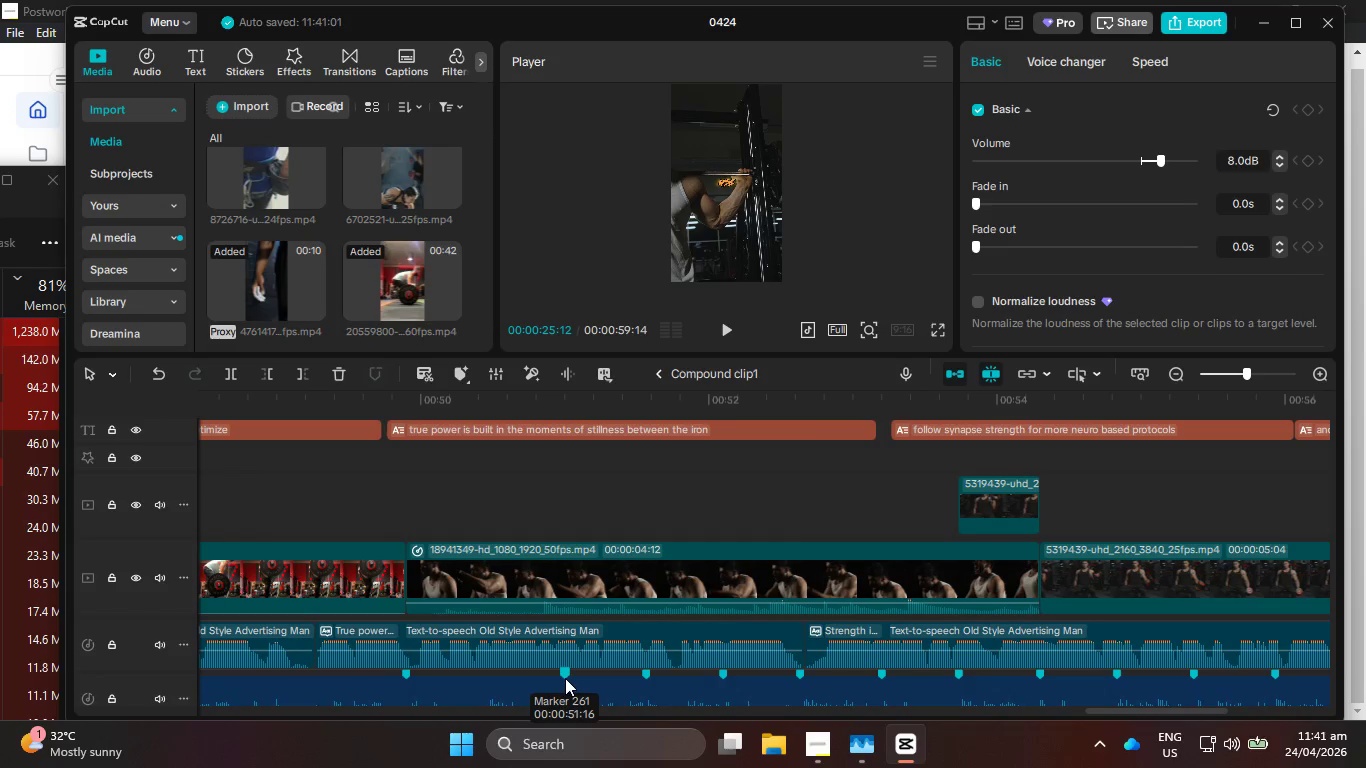 
right_click([566, 678])
 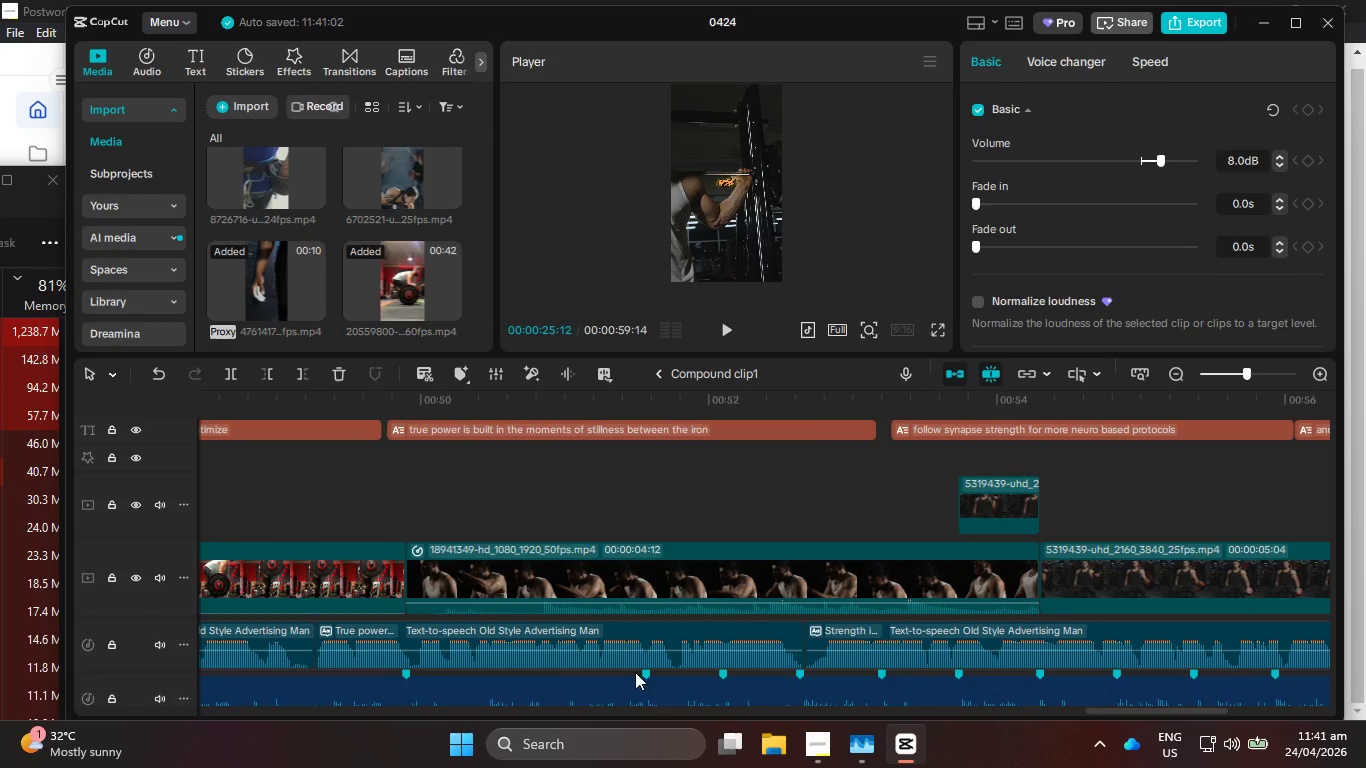 
right_click([645, 674])
 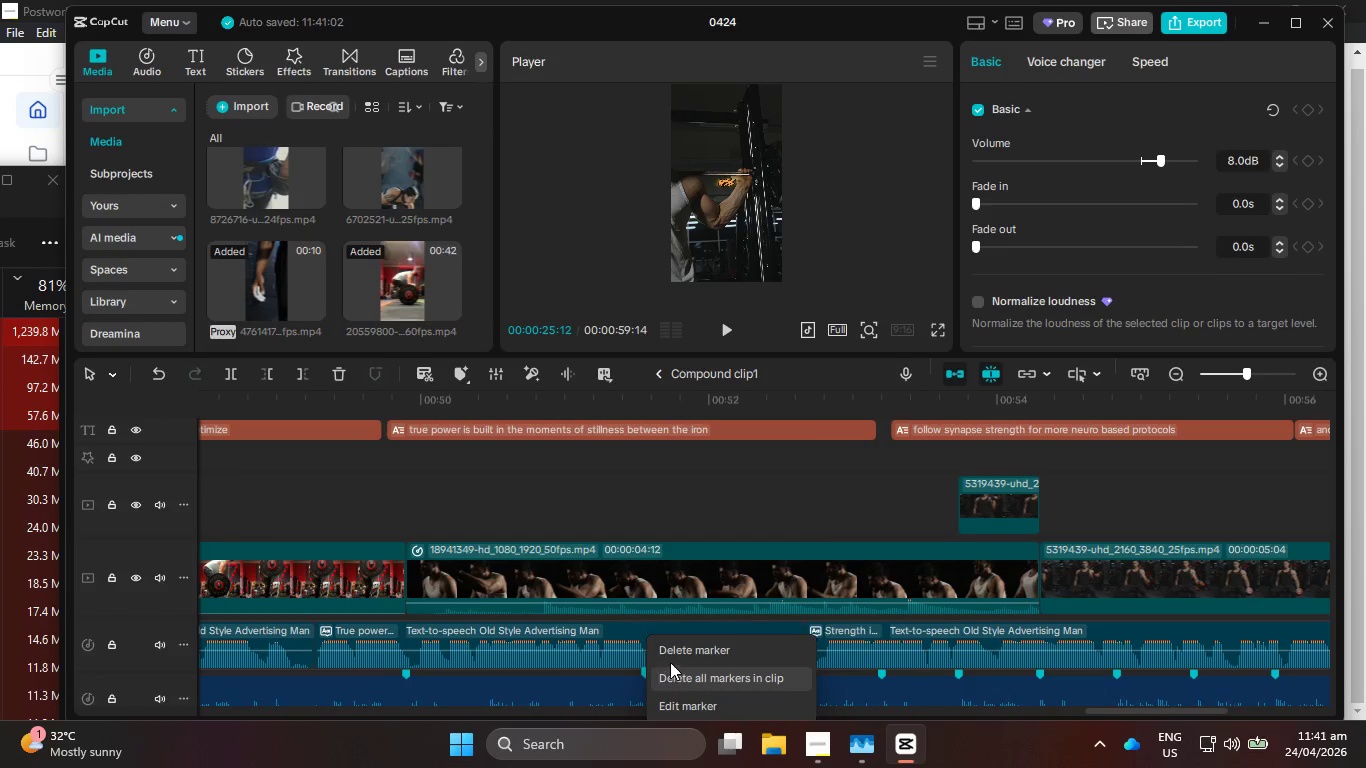 
left_click([676, 657])
 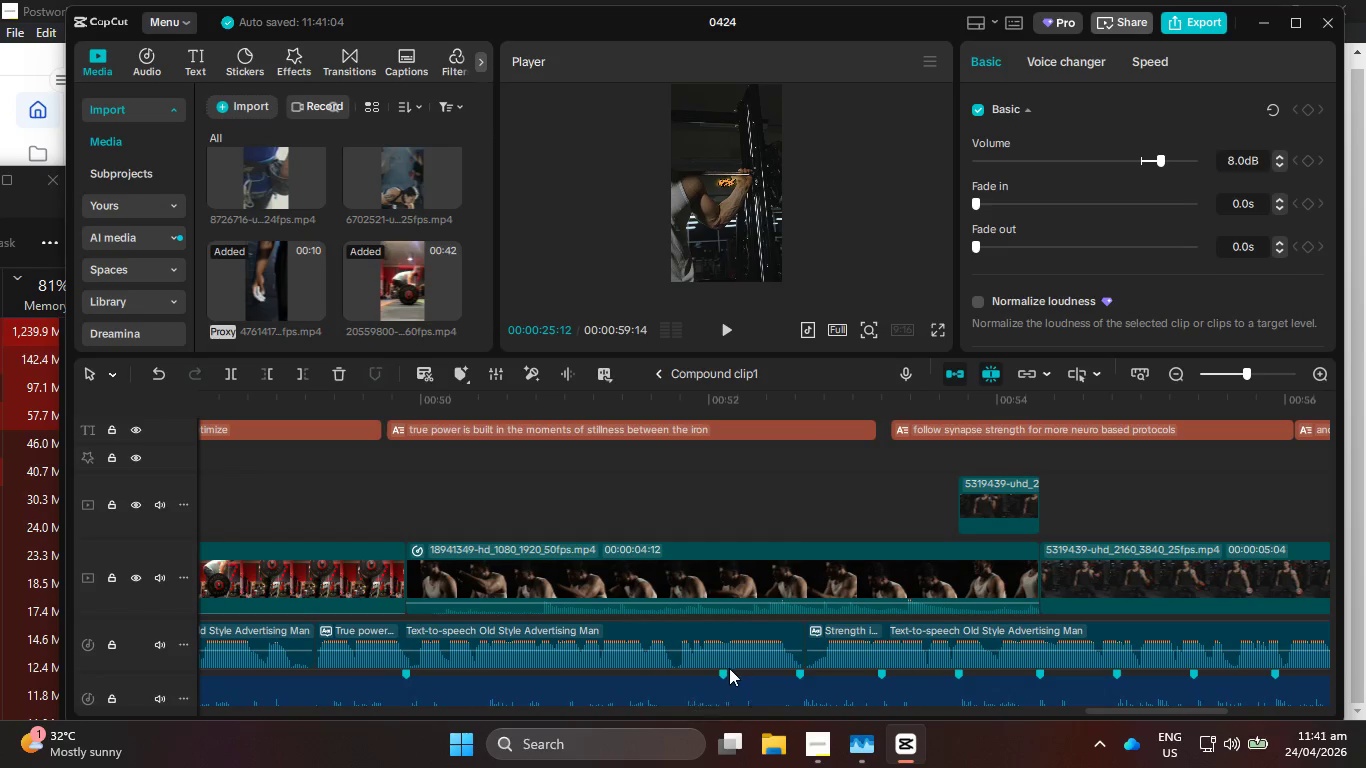 
right_click([719, 669])
 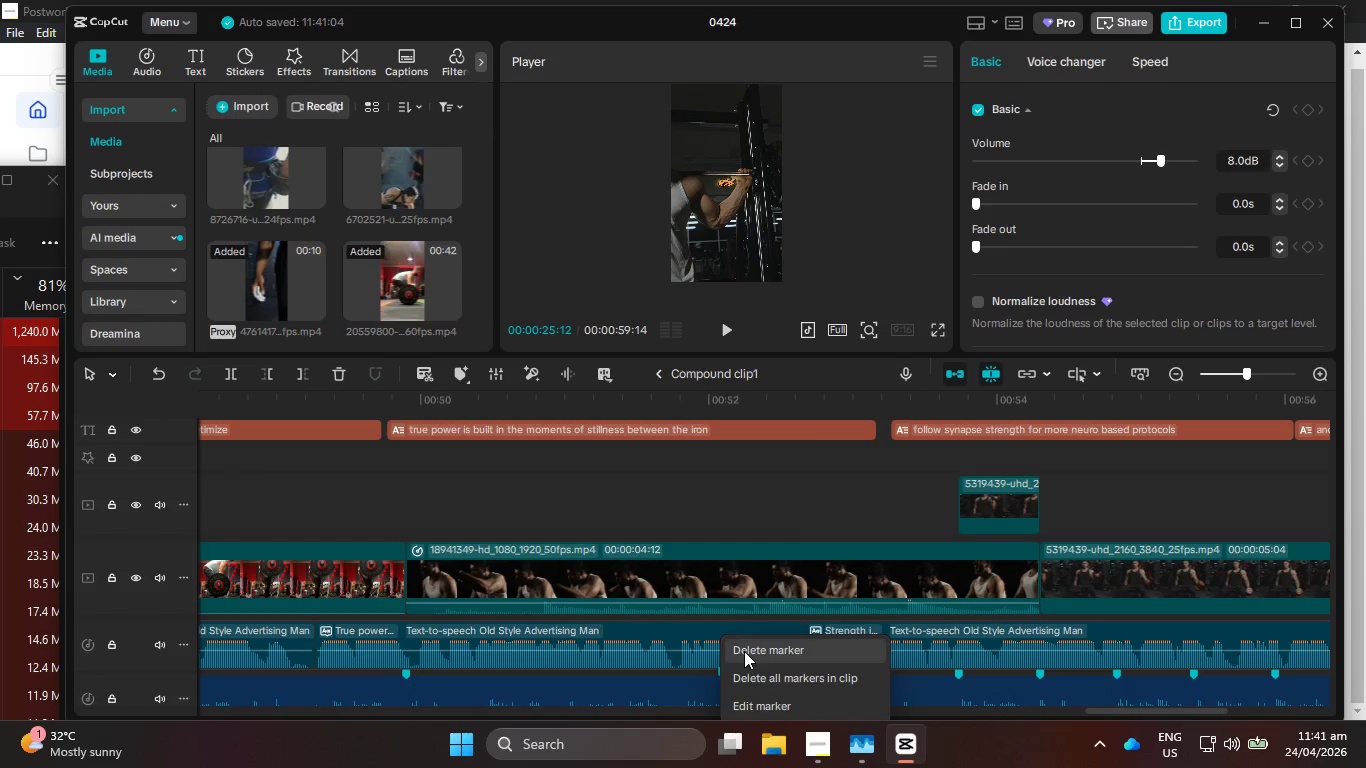 
left_click([744, 653])
 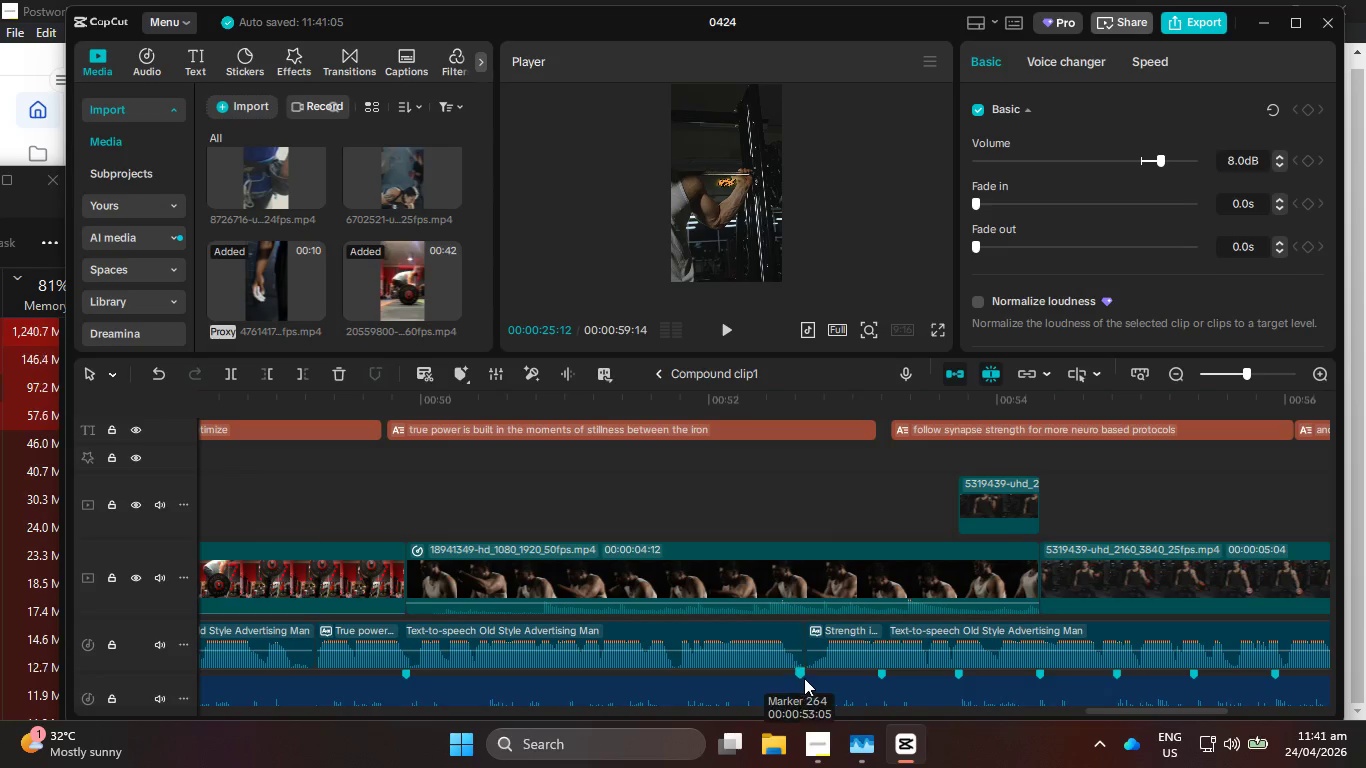 
right_click([804, 678])
 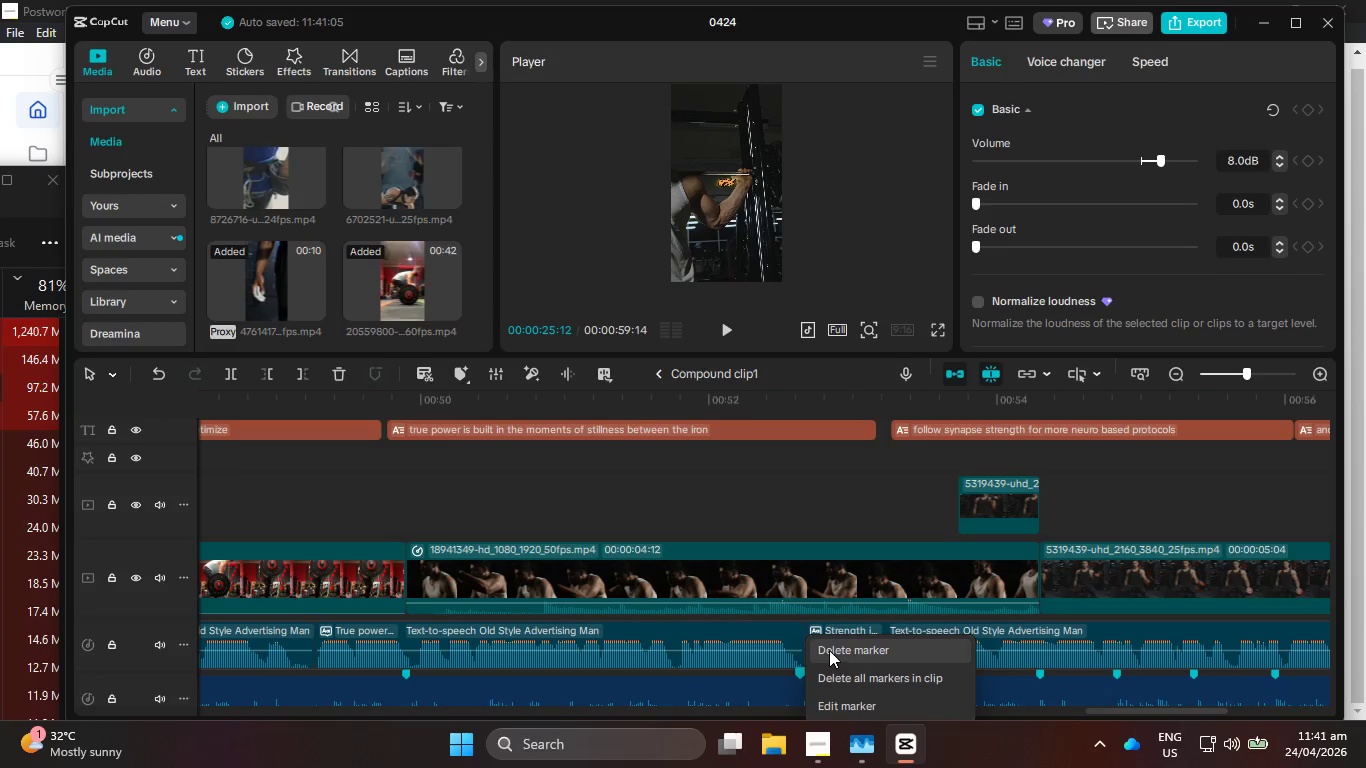 
left_click([829, 650])
 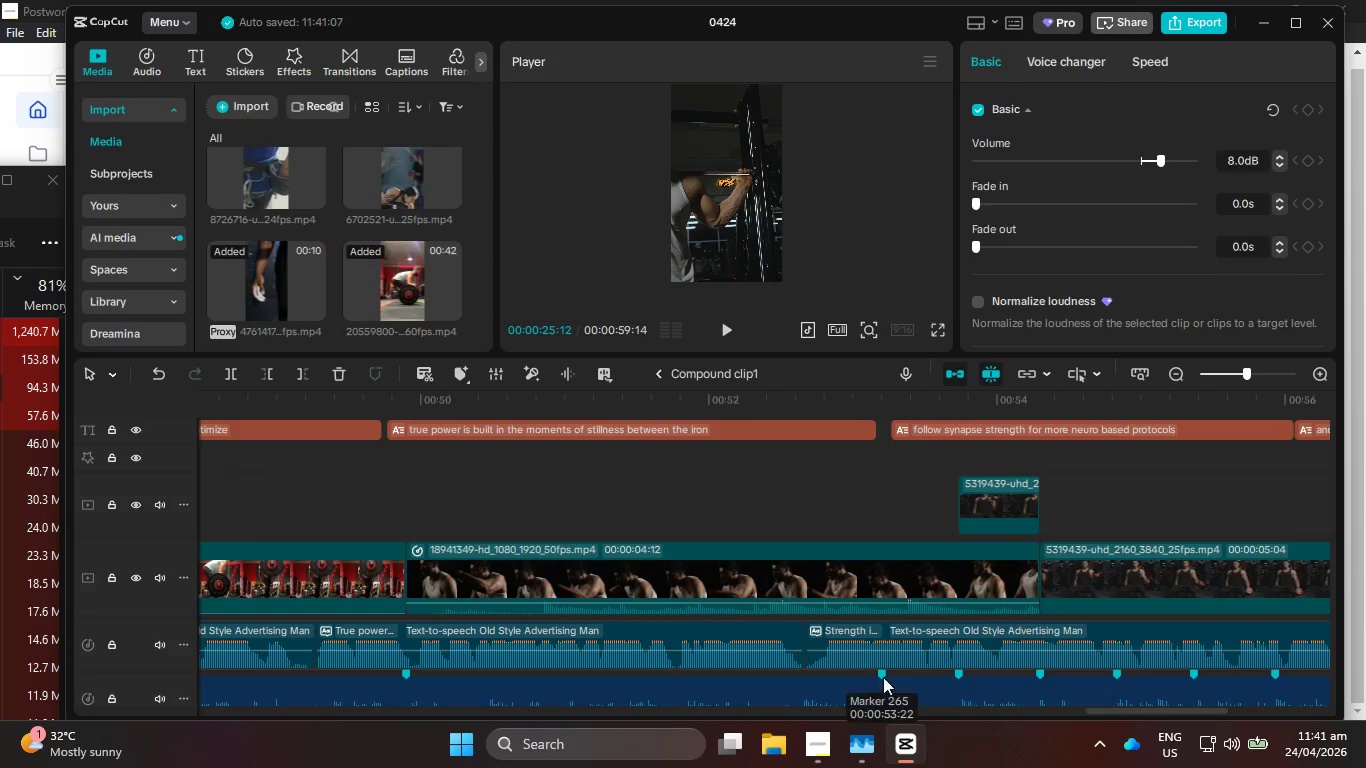 
right_click([882, 676])
 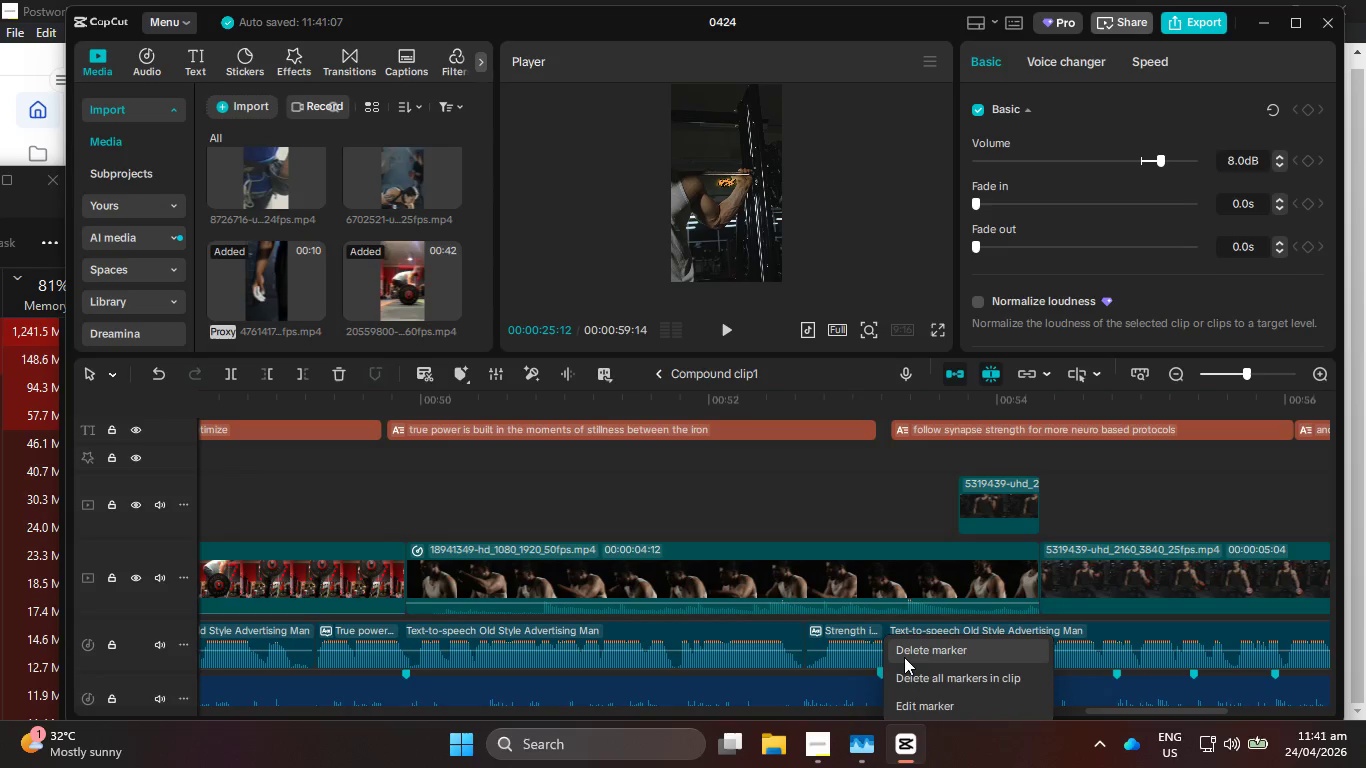 
left_click([904, 654])
 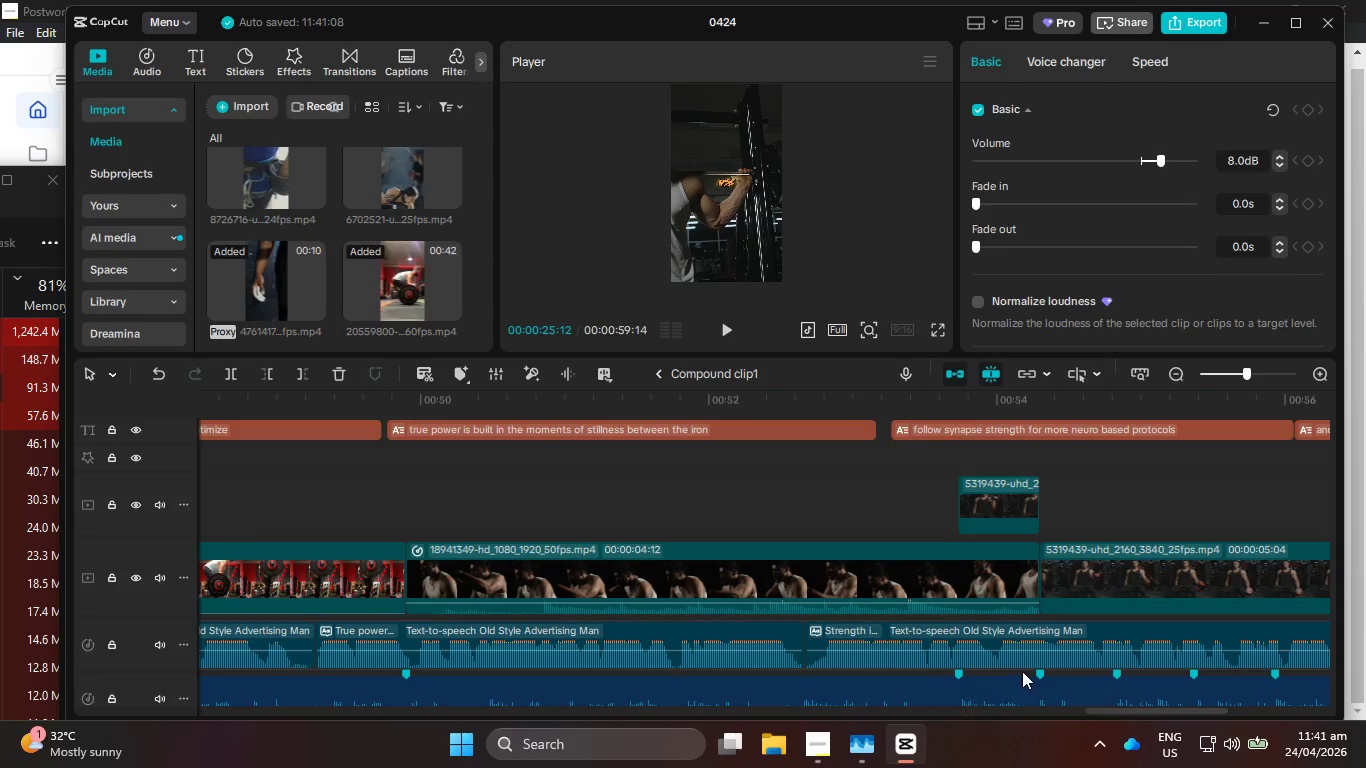 
right_click([1042, 671])
 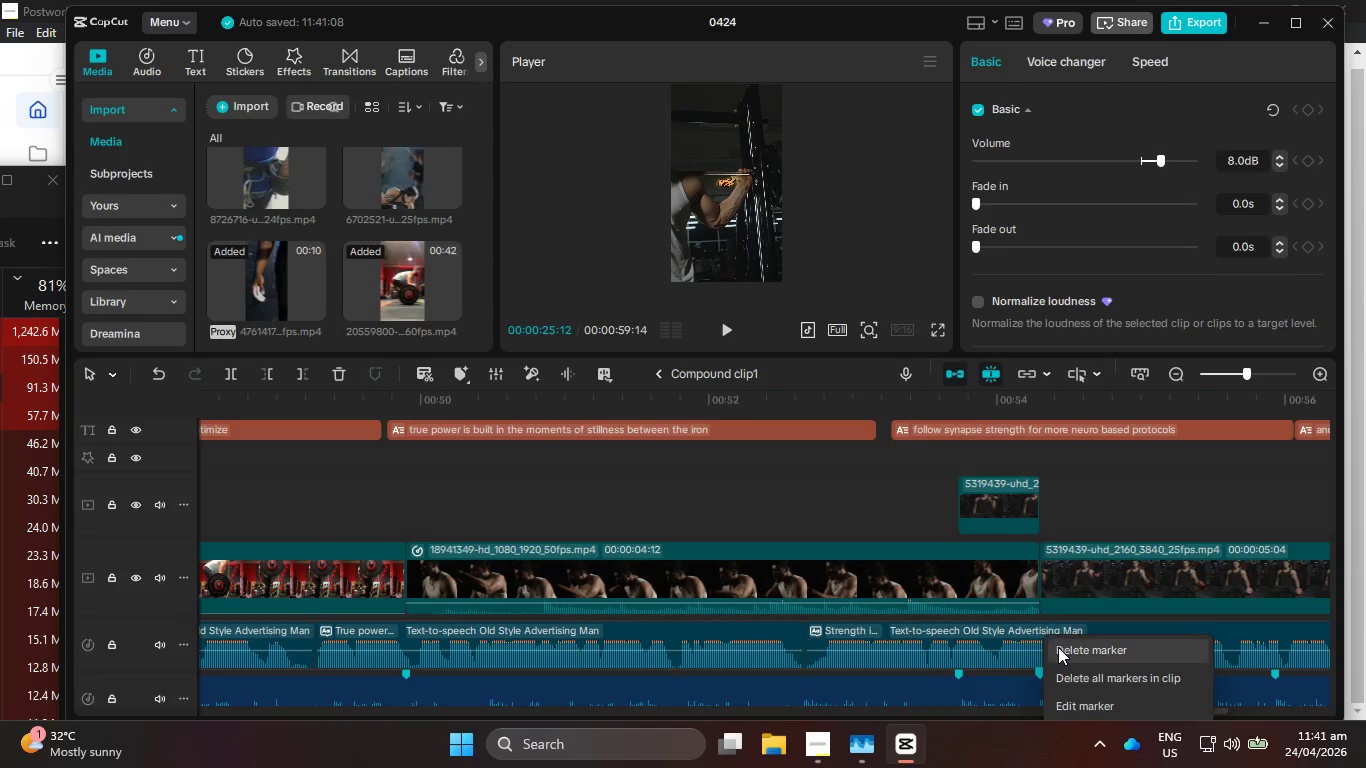 
left_click([1060, 650])
 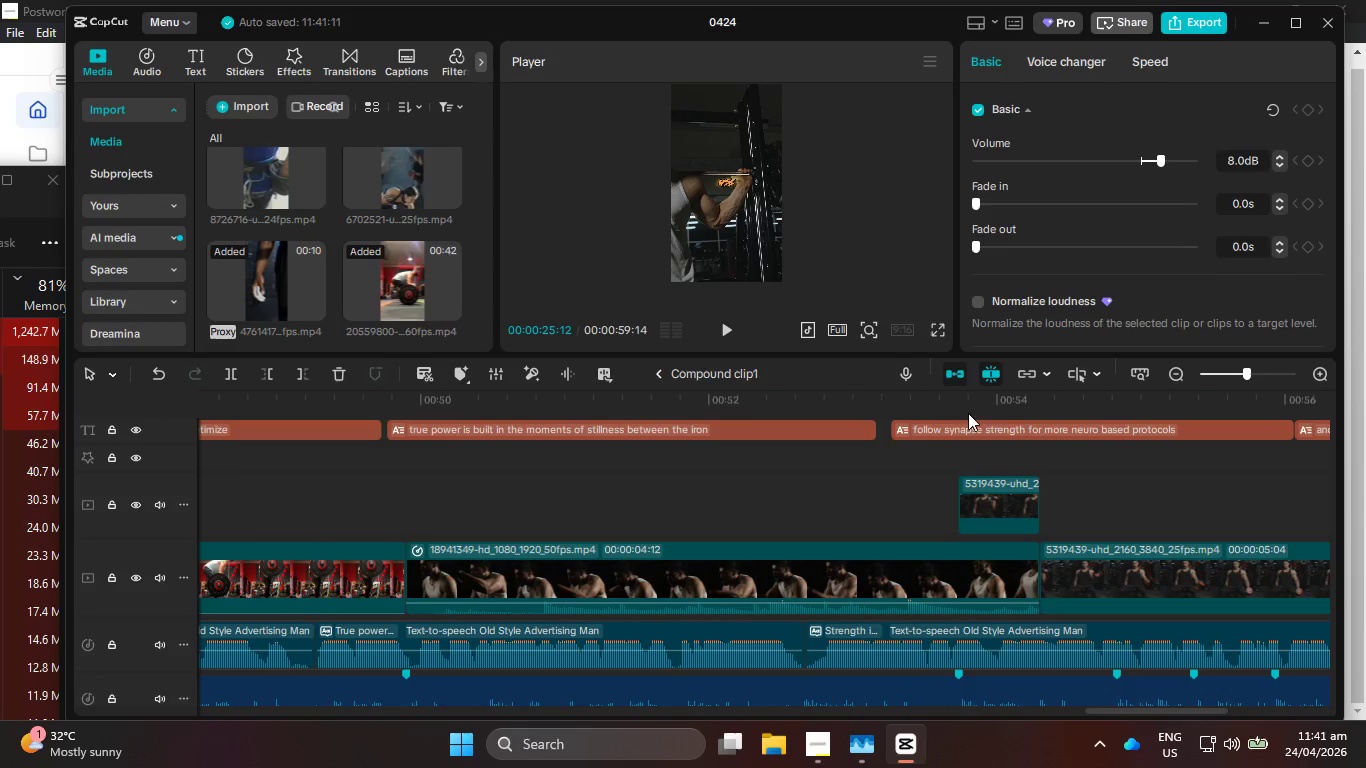 
left_click_drag(start_coordinate=[967, 404], to_coordinate=[959, 411])
 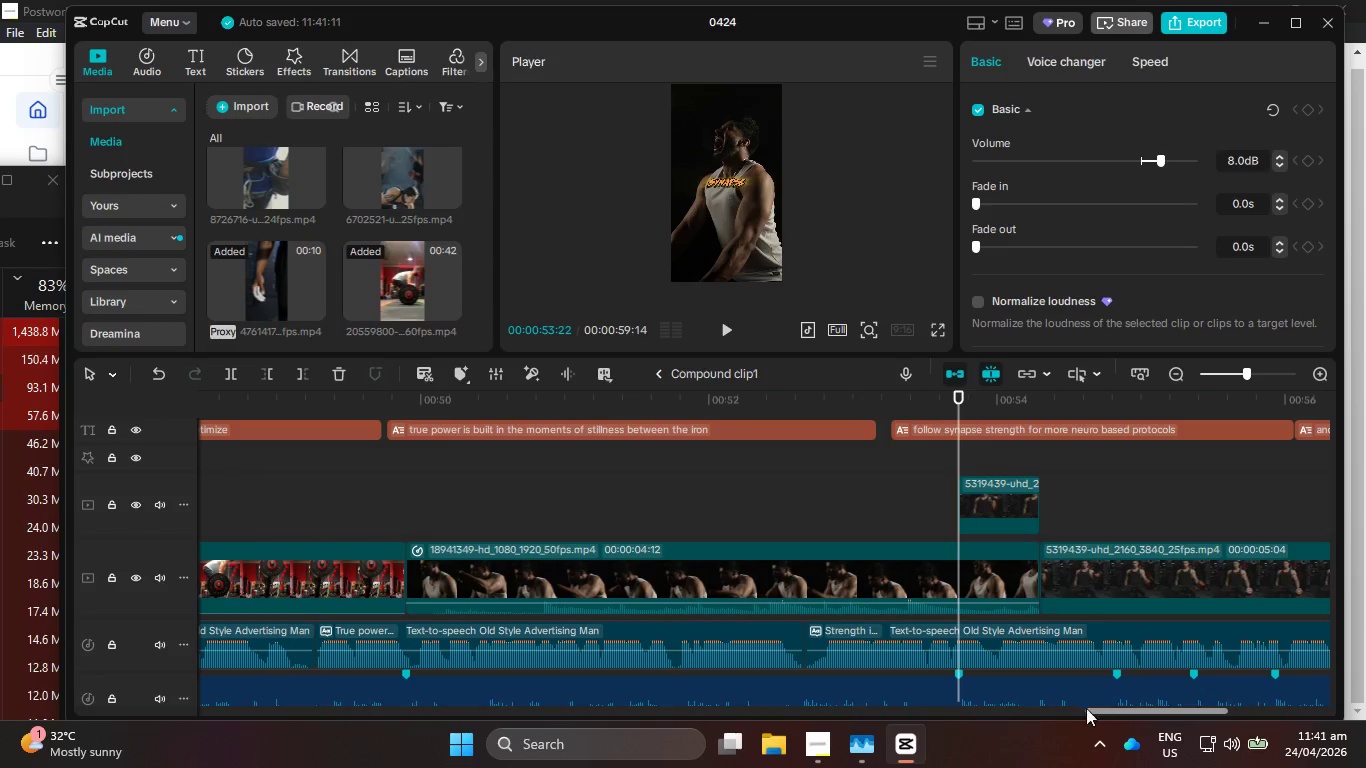 
left_click_drag(start_coordinate=[1119, 712], to_coordinate=[1185, 711])
 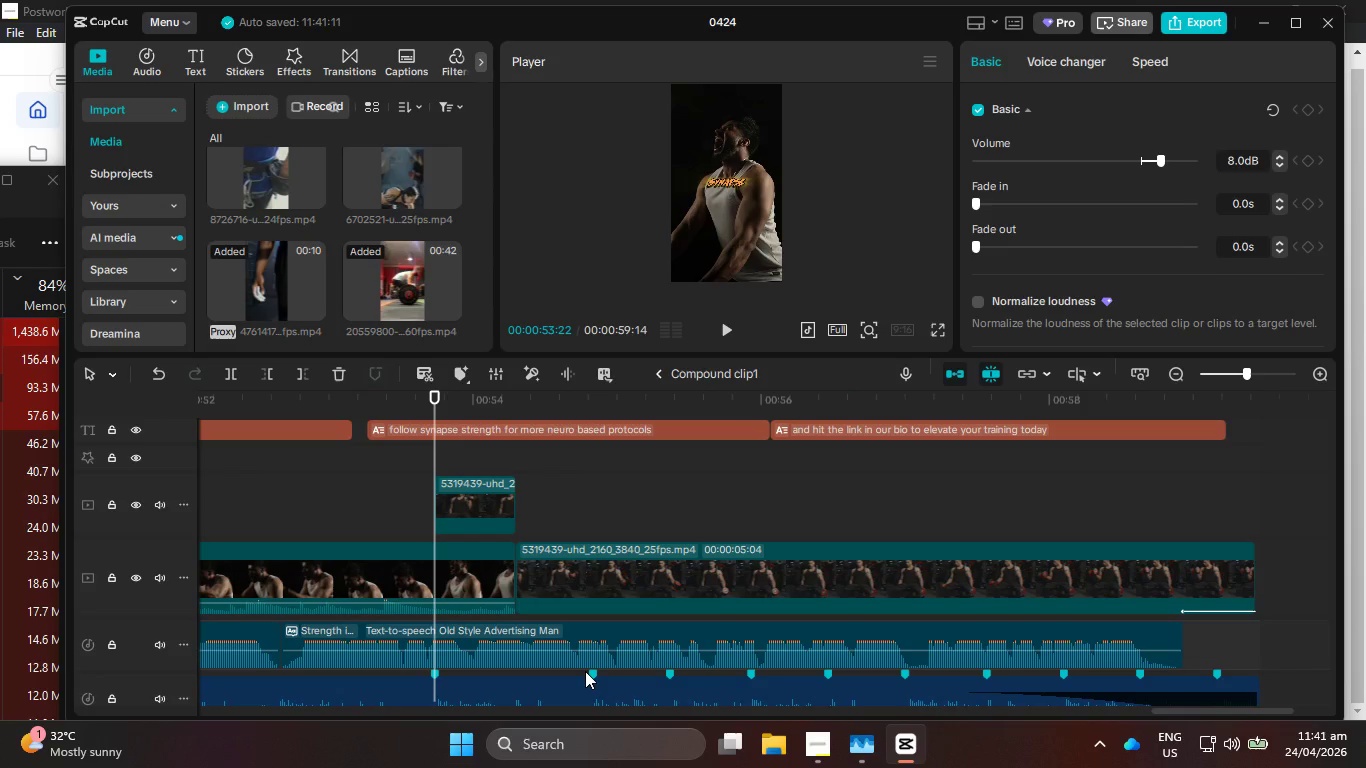 
key(Control+Z)
 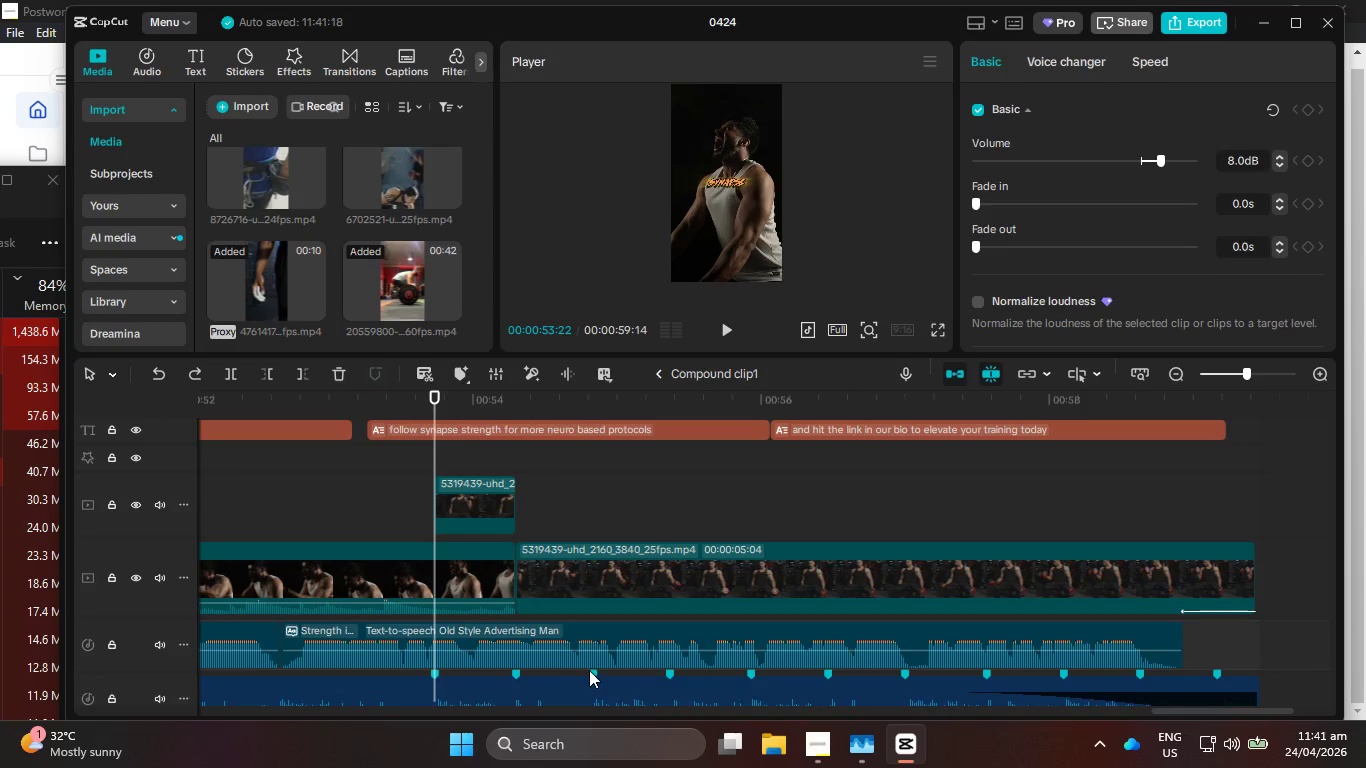 
right_click([591, 671])
 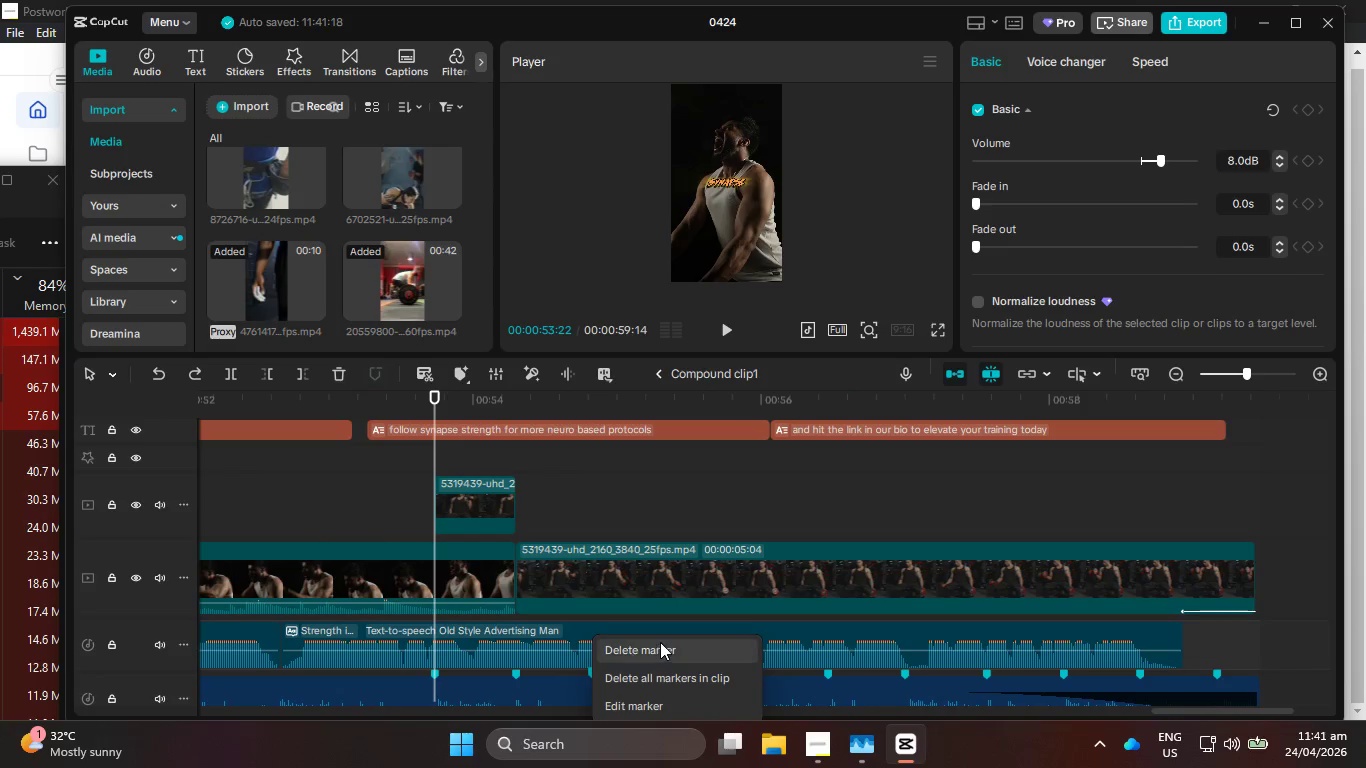 
left_click([660, 642])
 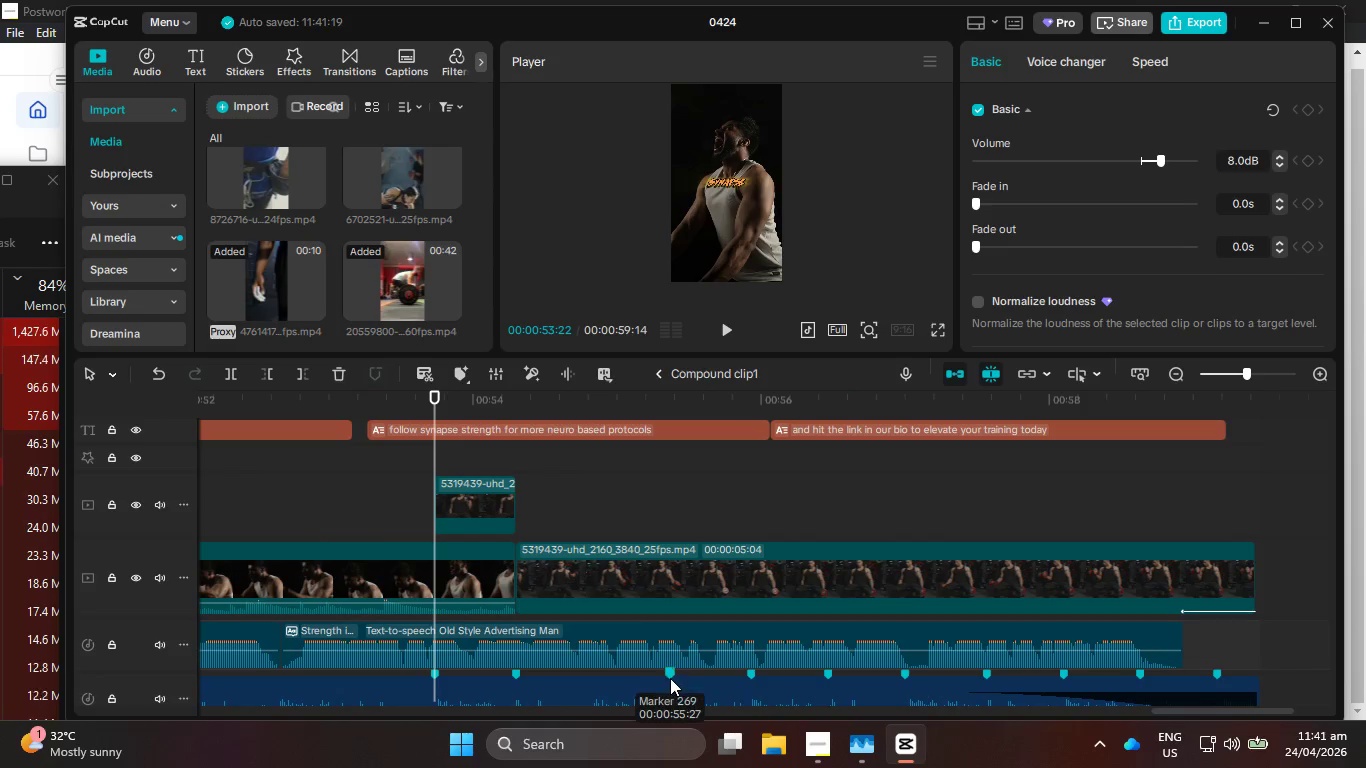 
right_click([670, 678])
 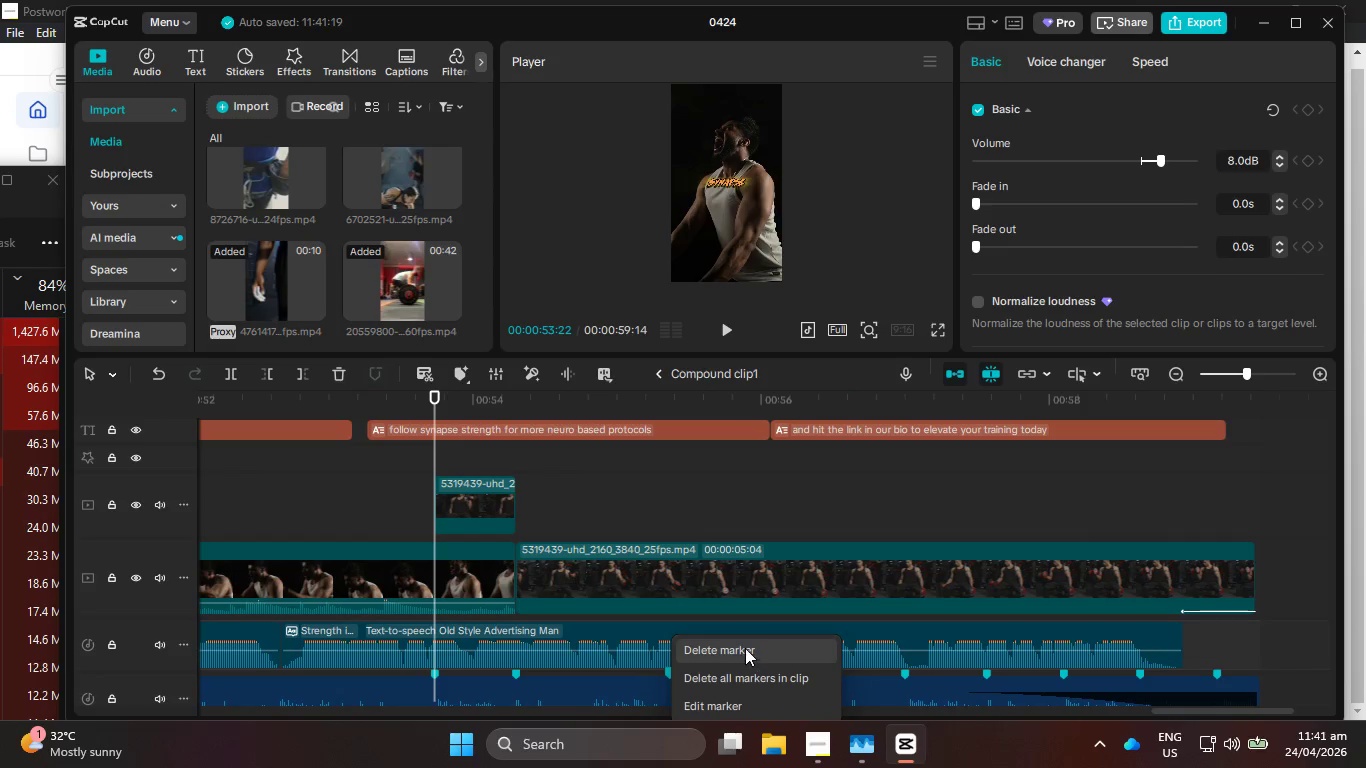 
left_click([746, 647])
 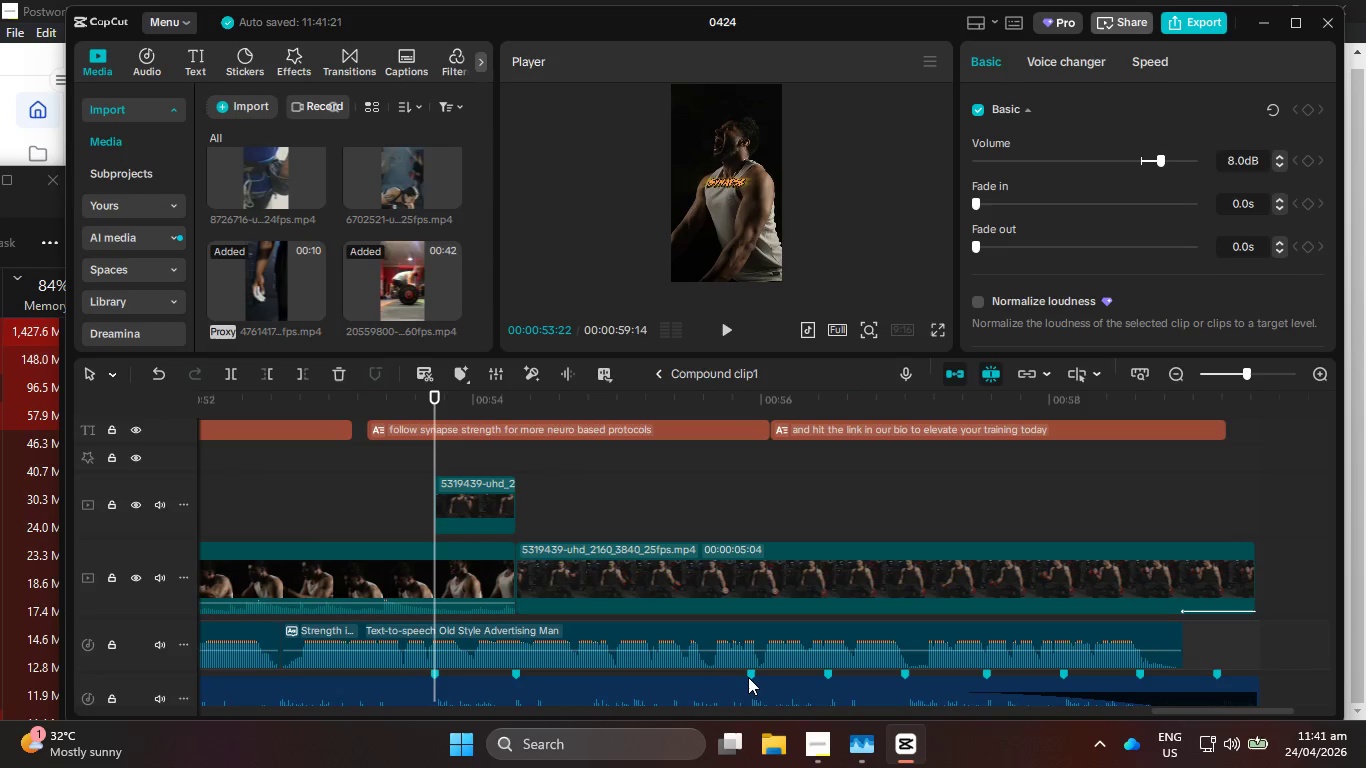 
right_click([752, 677])
 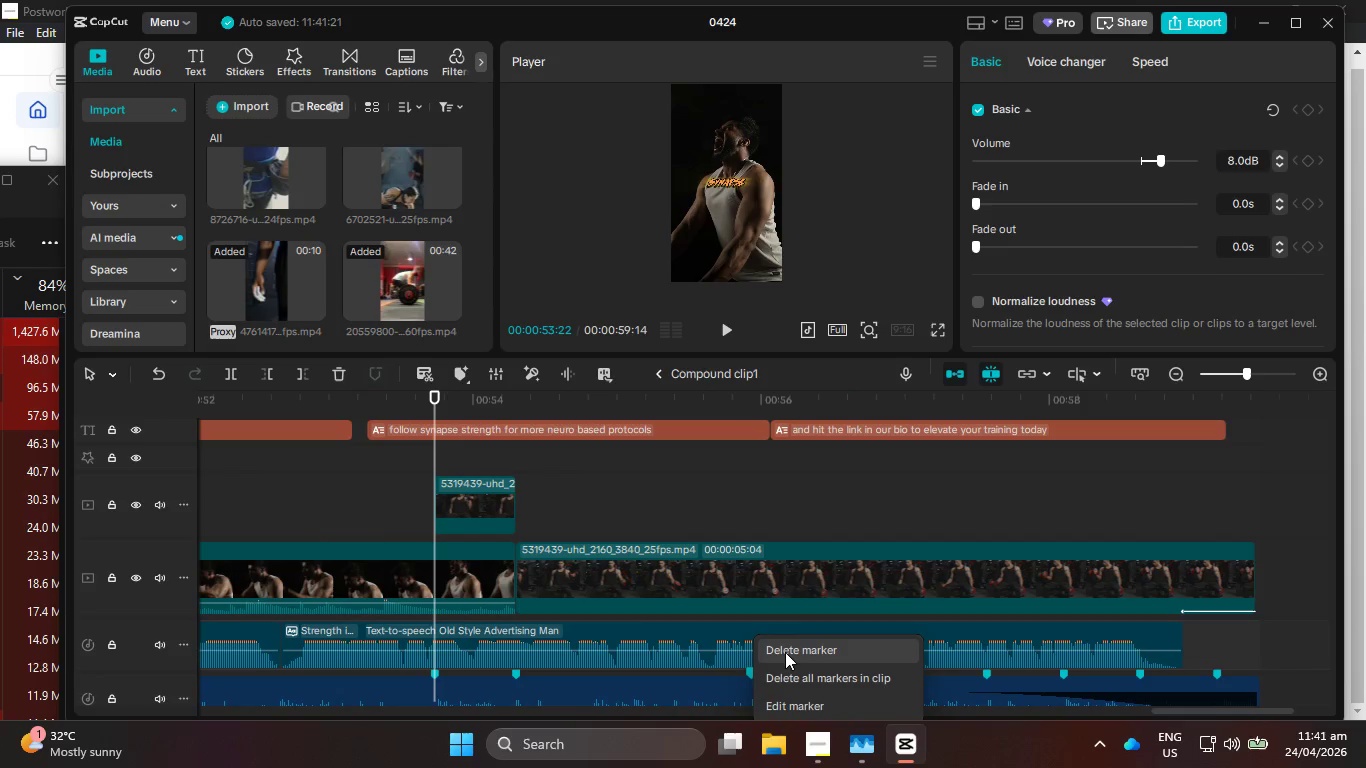 
left_click([785, 652])
 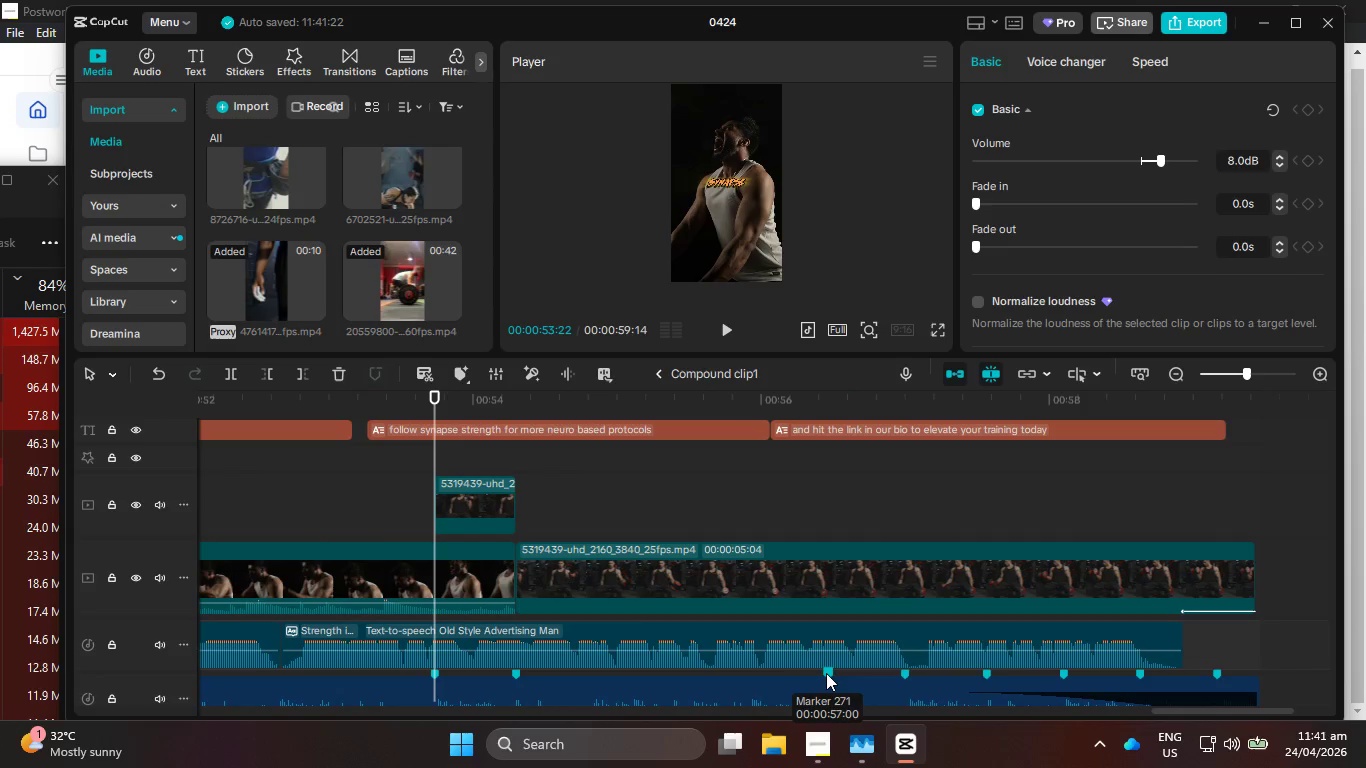 
right_click([826, 673])
 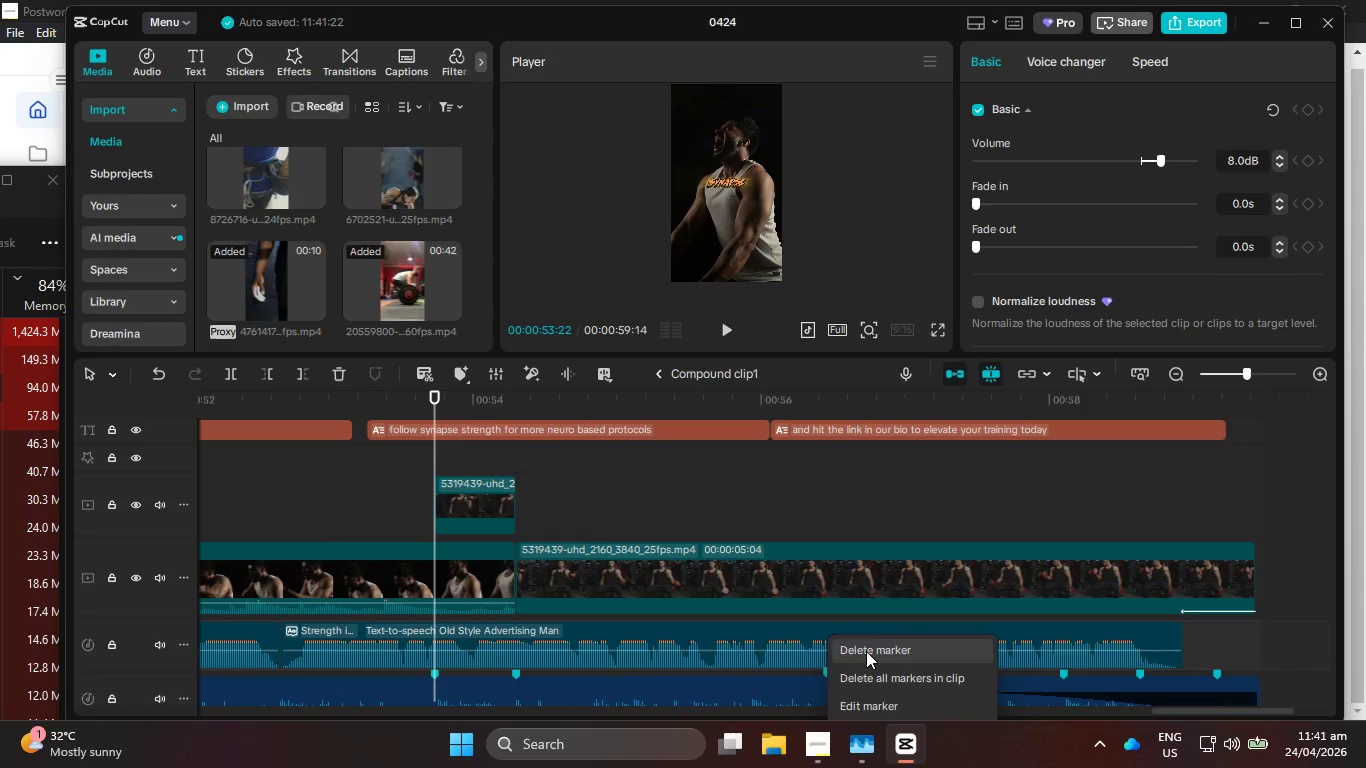 
left_click([866, 651])
 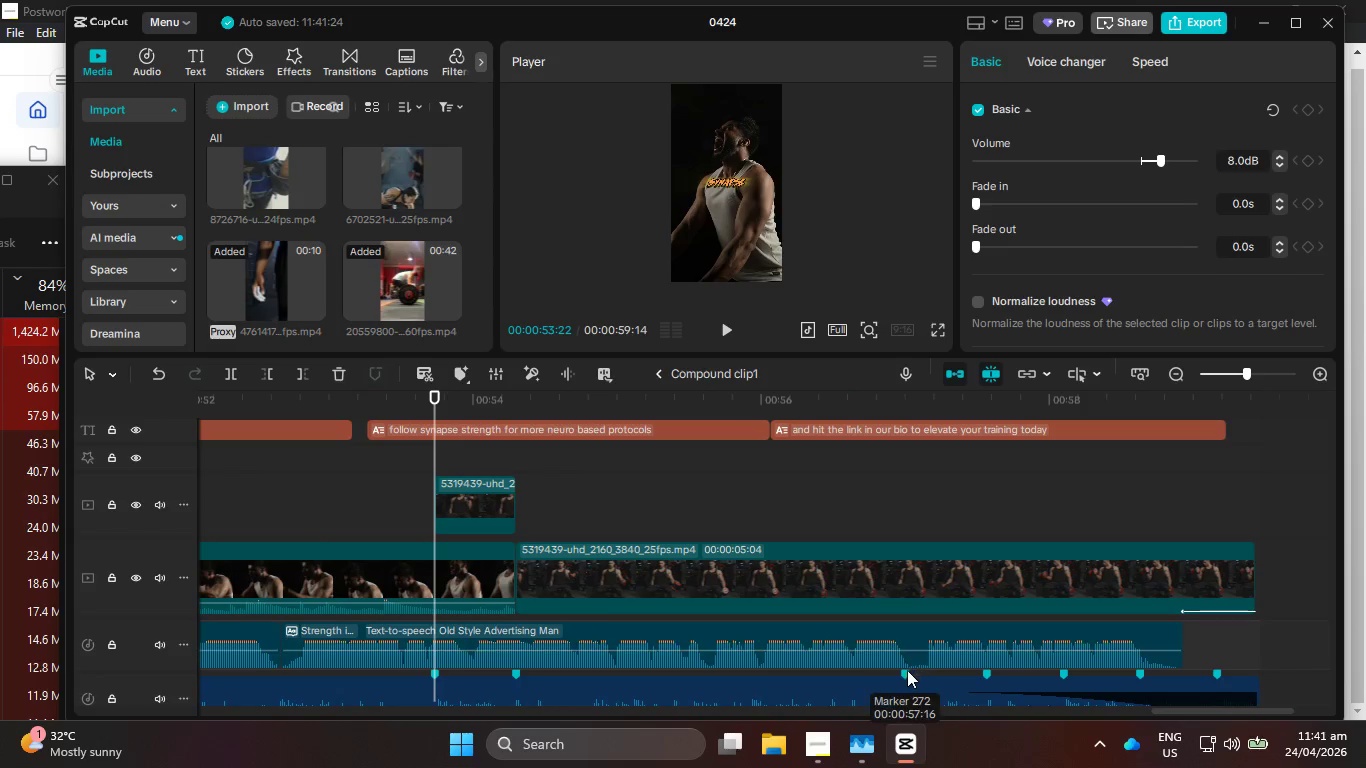 
right_click([903, 672])
 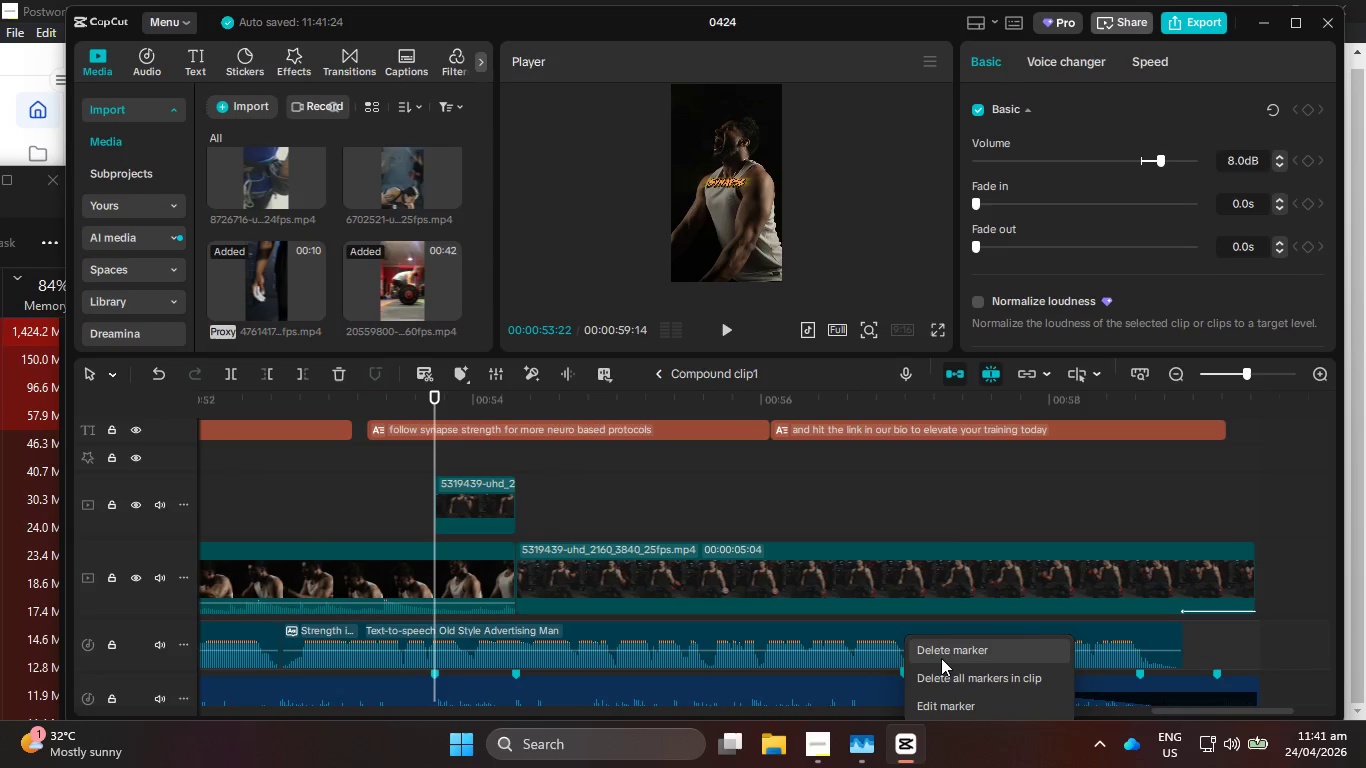 
left_click([943, 657])
 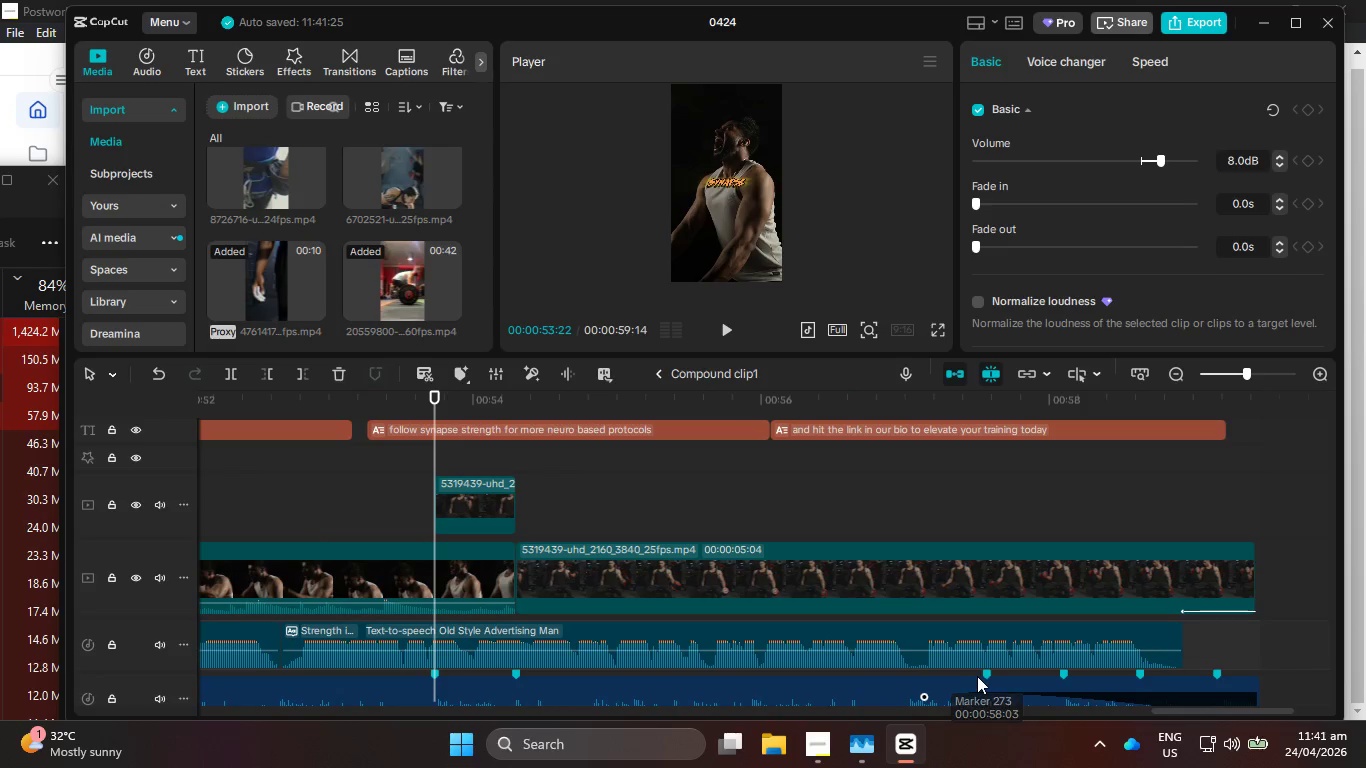 
right_click([984, 675])
 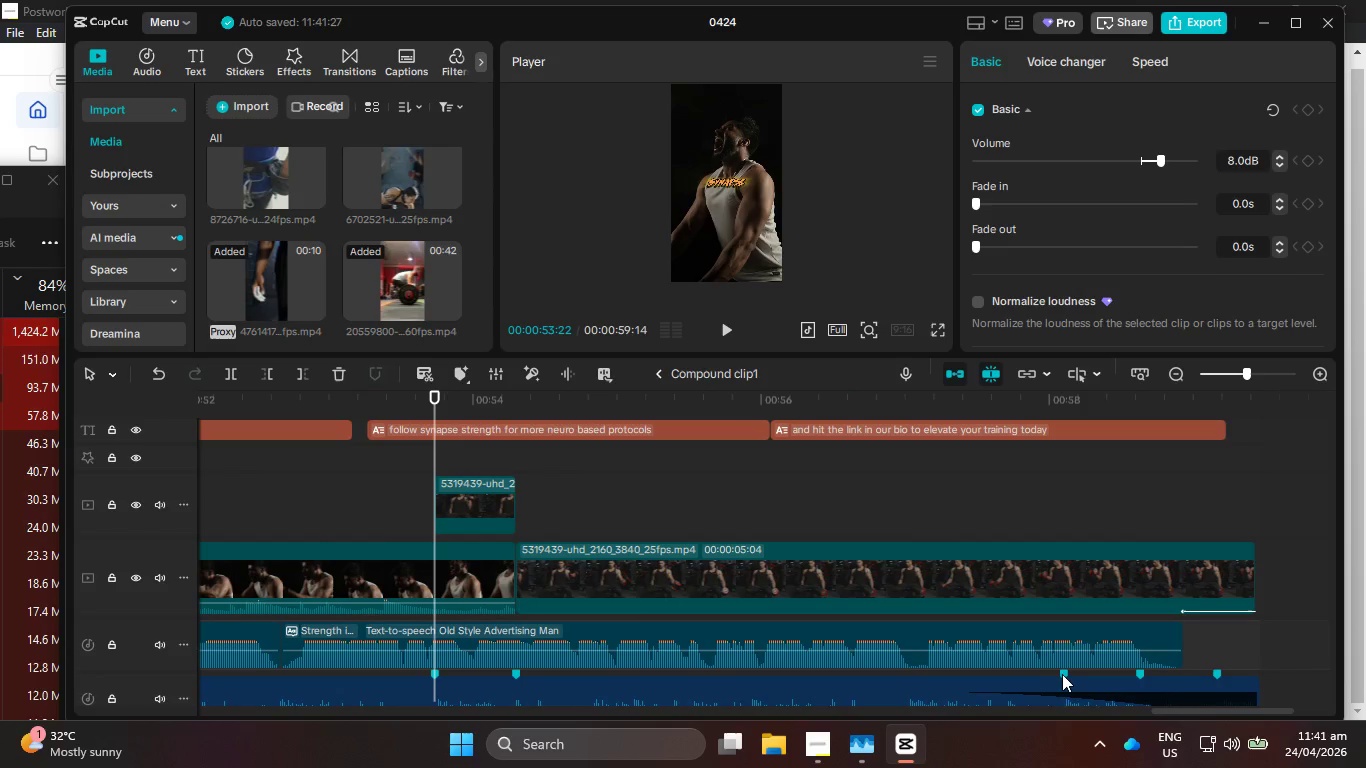 
right_click([1067, 674])
 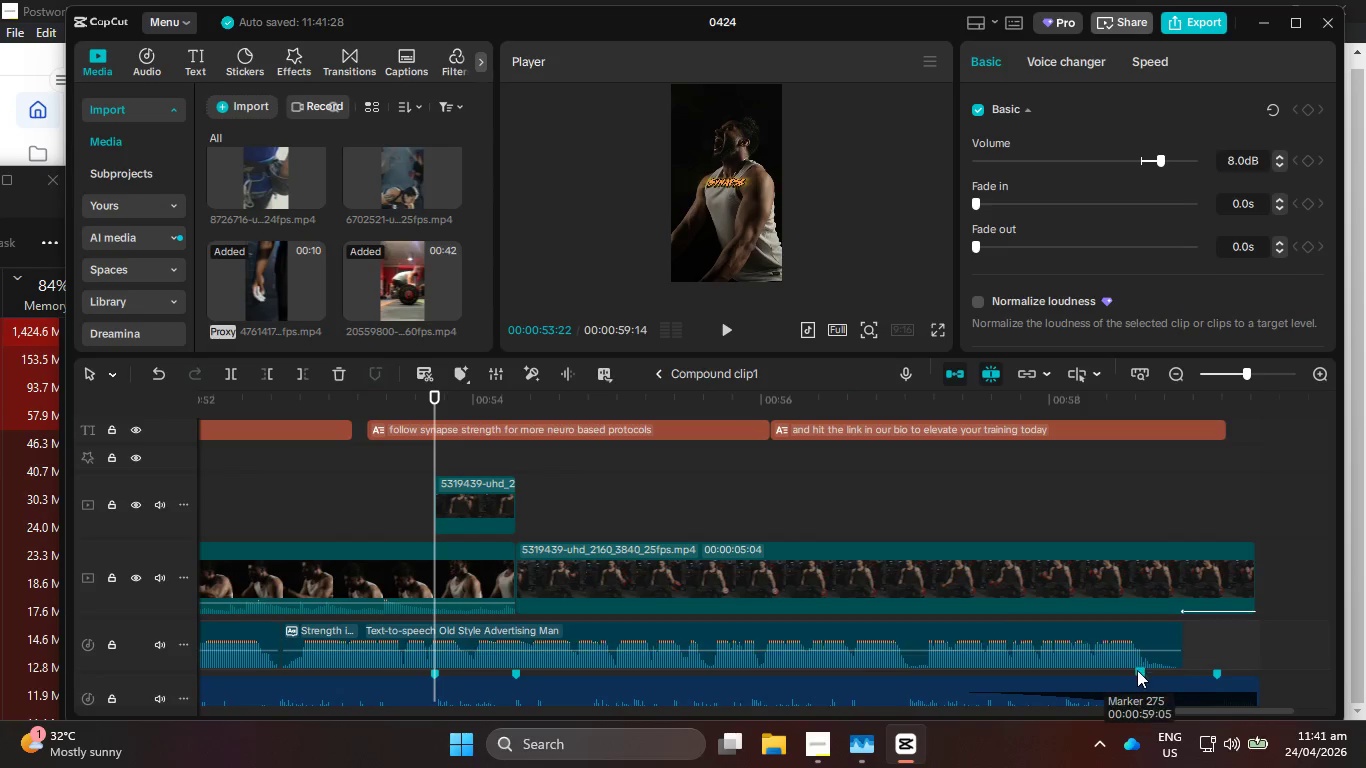 
right_click([1138, 678])
 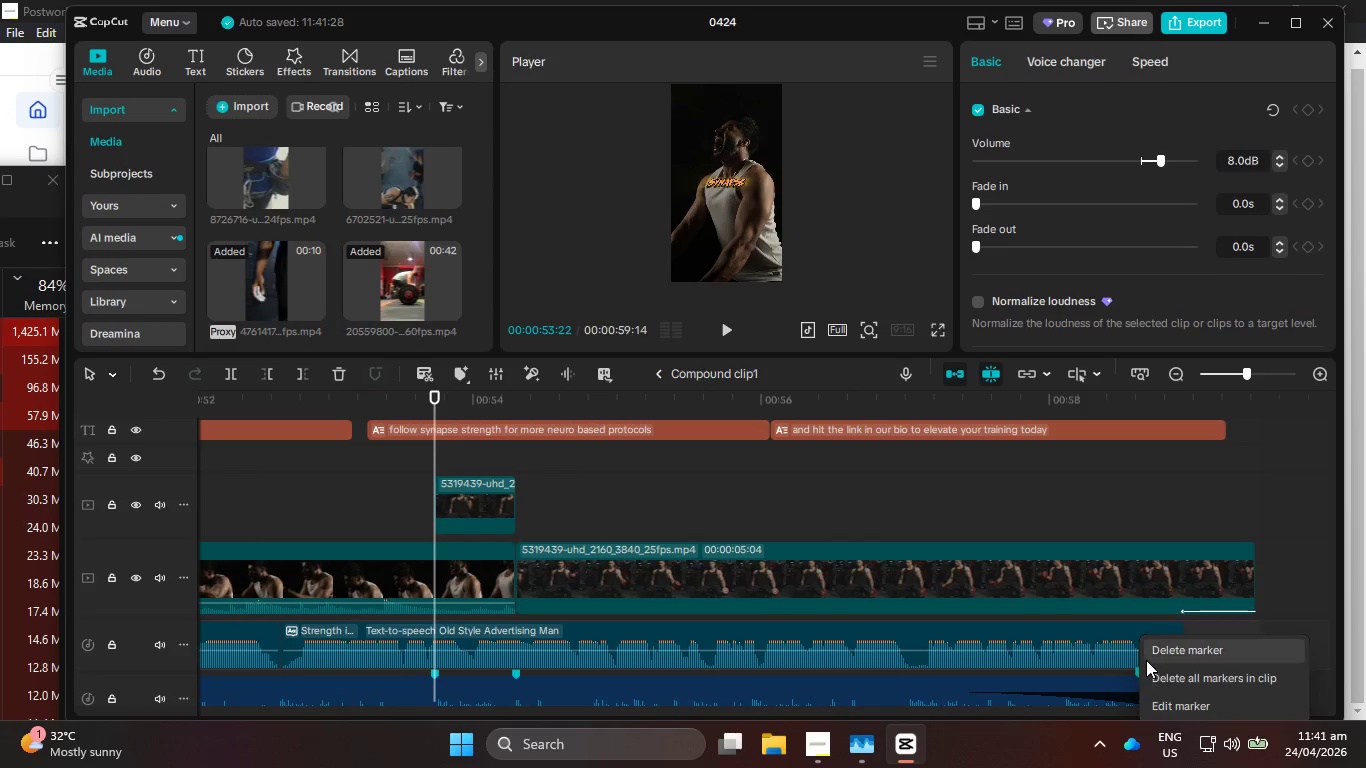 
left_click_drag(start_coordinate=[1147, 658], to_coordinate=[1152, 658])
 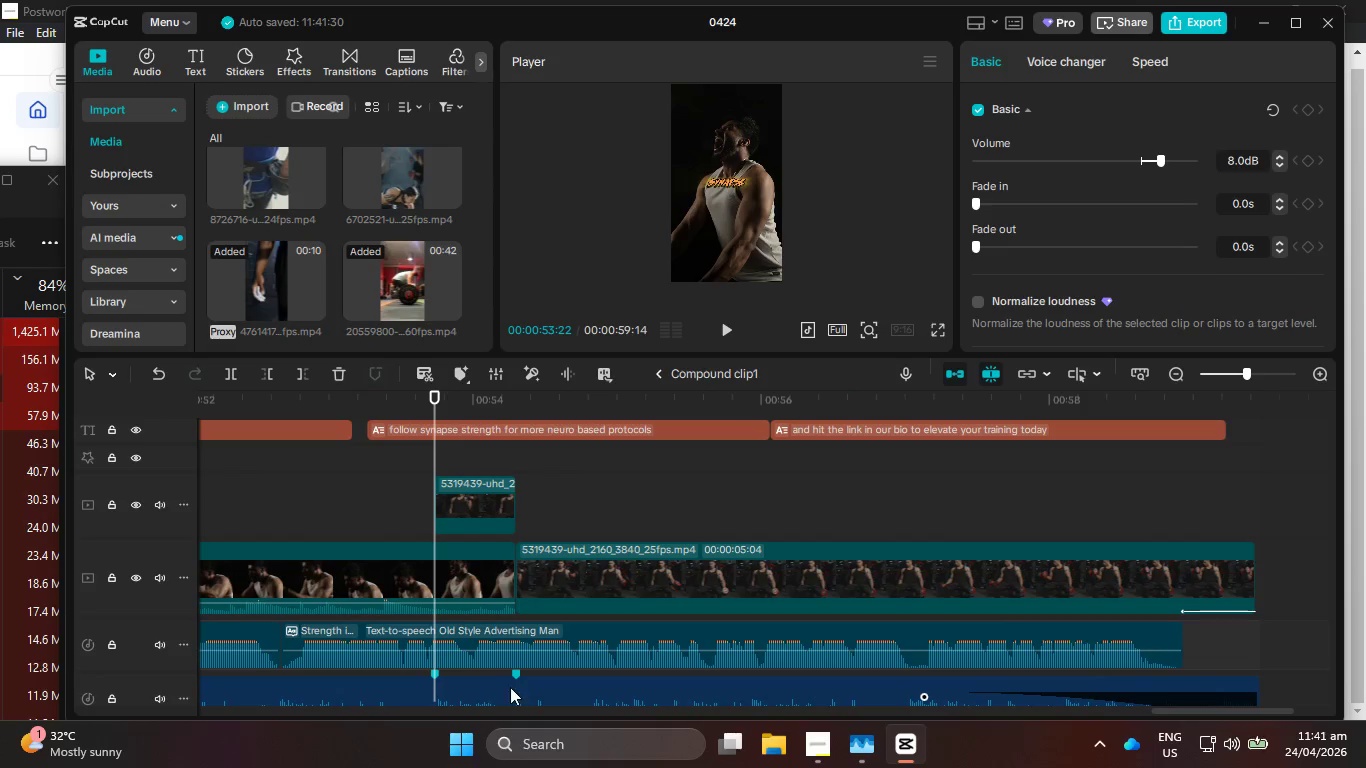 
right_click([518, 670])
 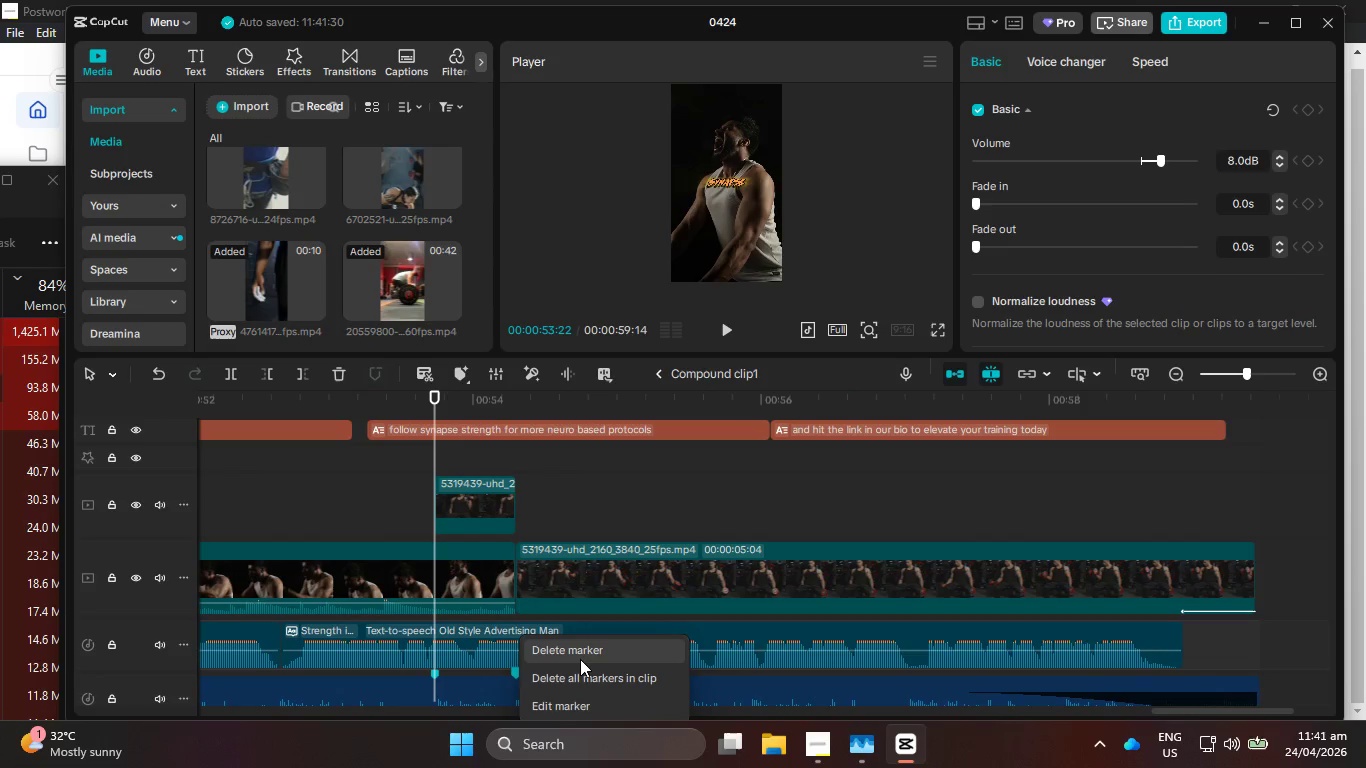 
left_click([580, 655])
 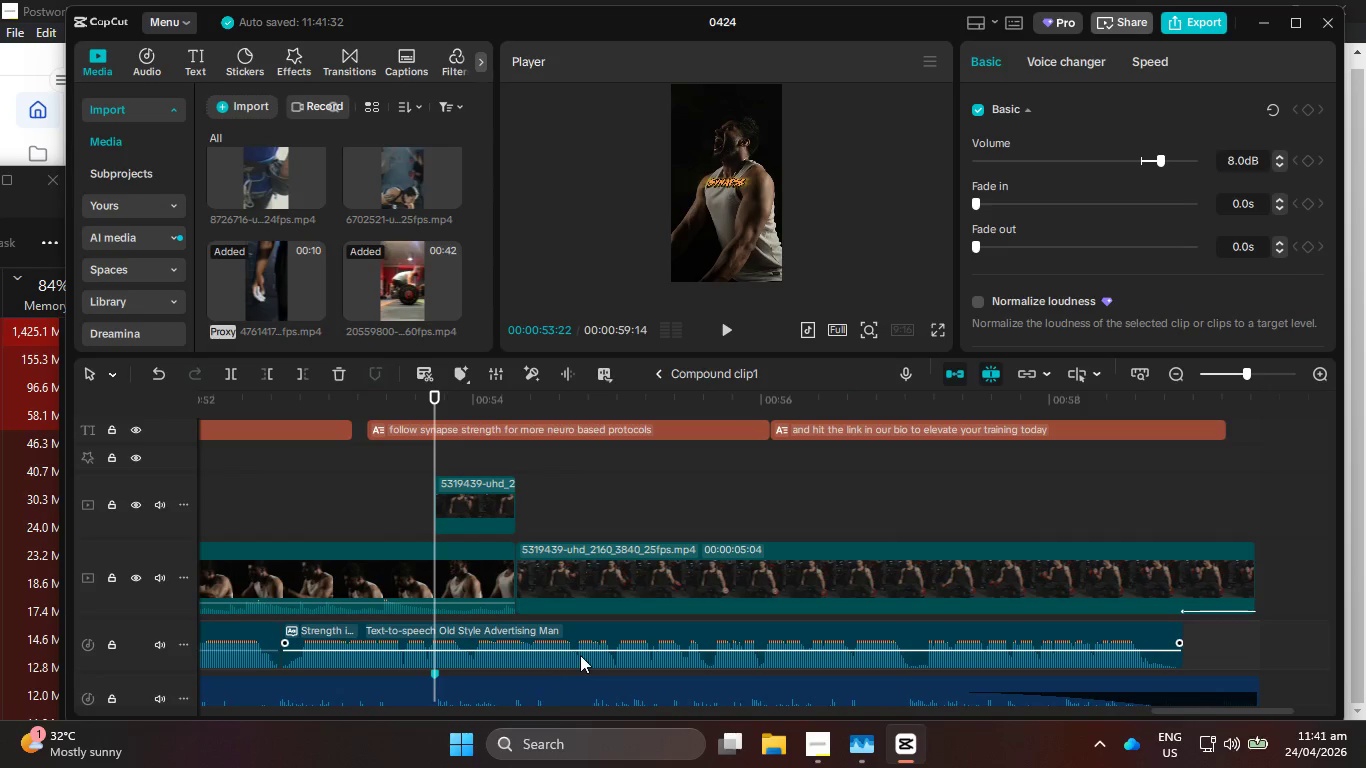 
hold_key(key=ControlLeft, duration=0.48)
scroll: coordinate [581, 660], scroll_direction: down, amount: 5.0
 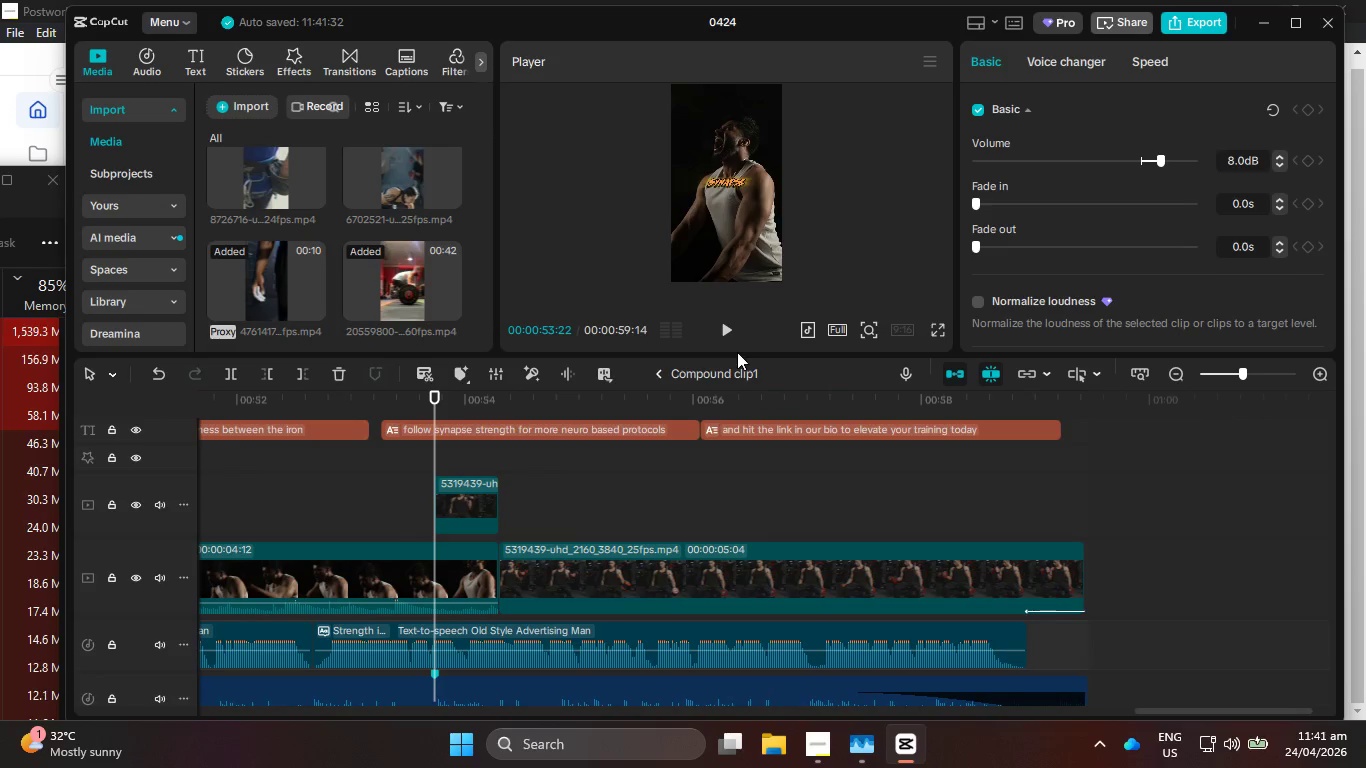 
left_click([722, 335])
 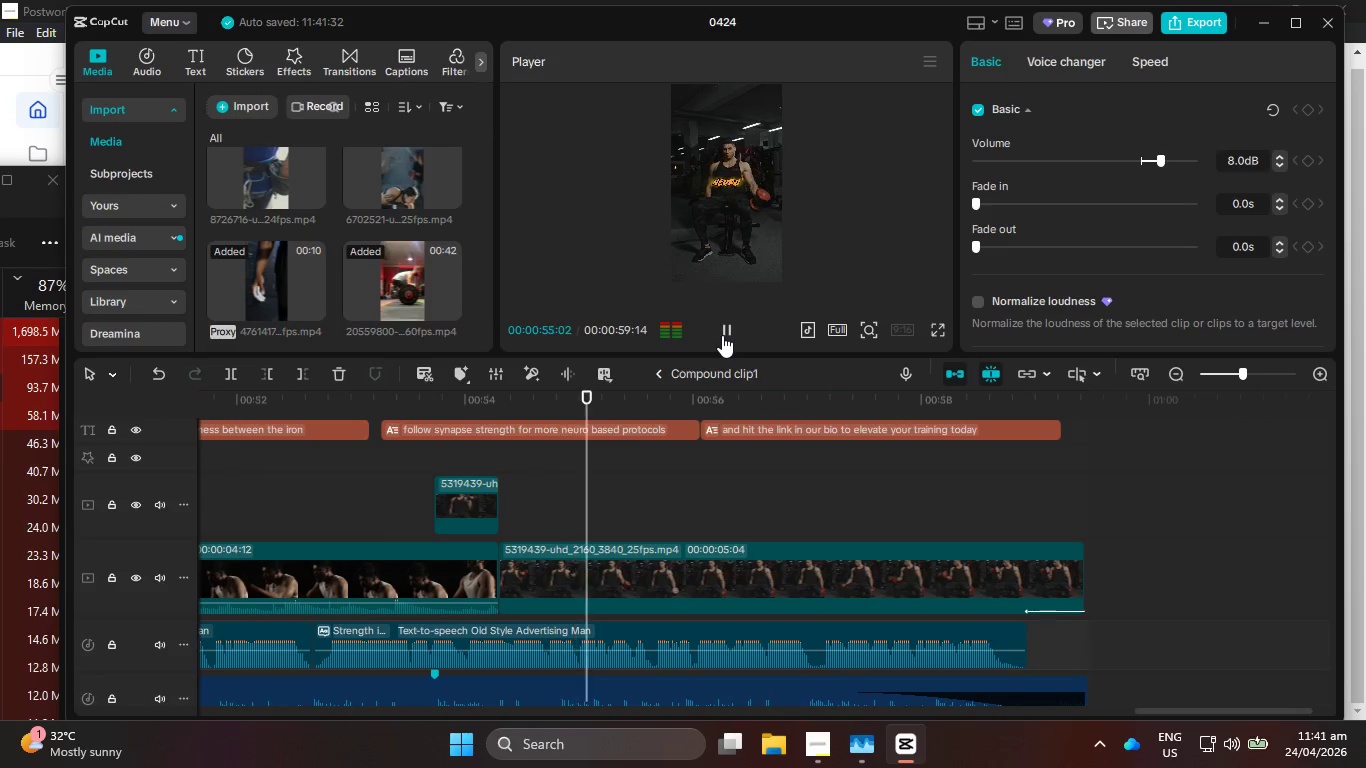 
left_click([722, 335])
 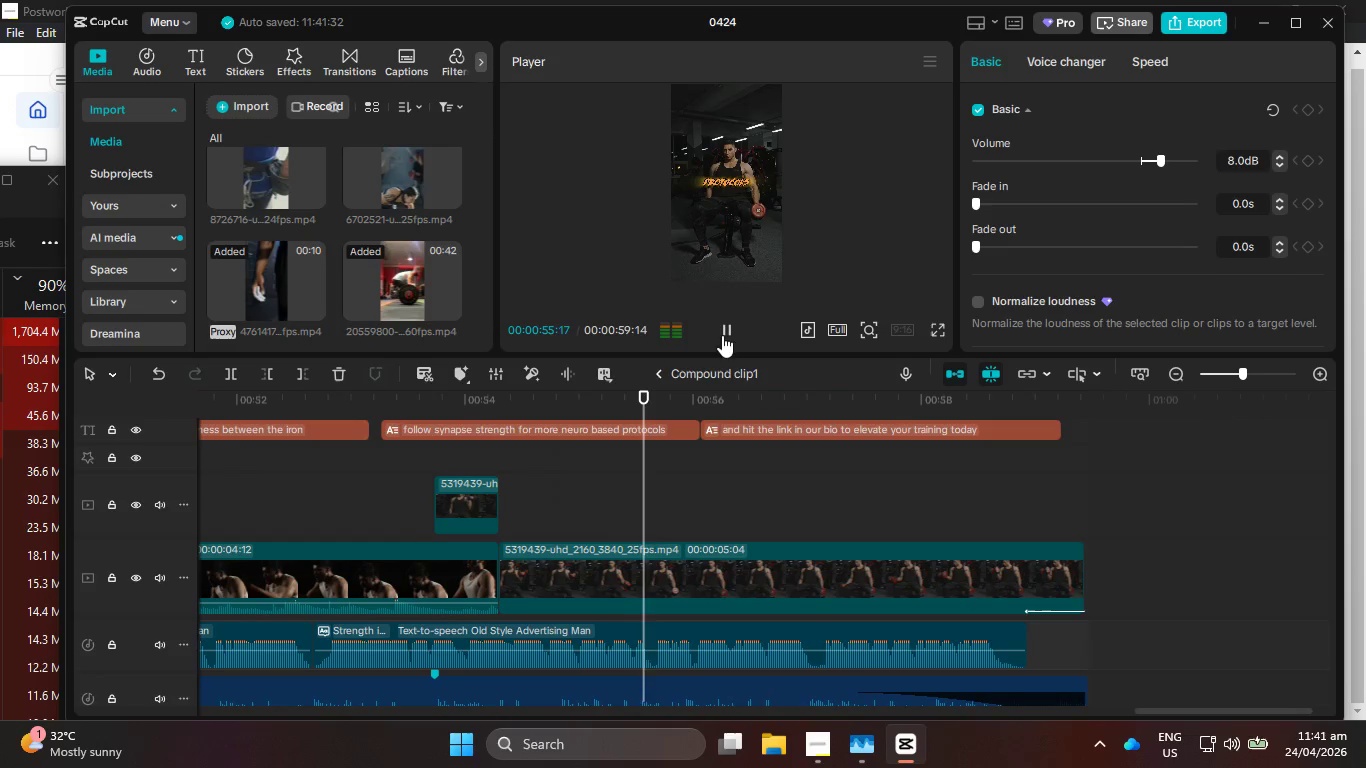 
hold_key(key=ControlLeft, duration=0.91)
scroll: coordinate [765, 602], scroll_direction: down, amount: 13.0
 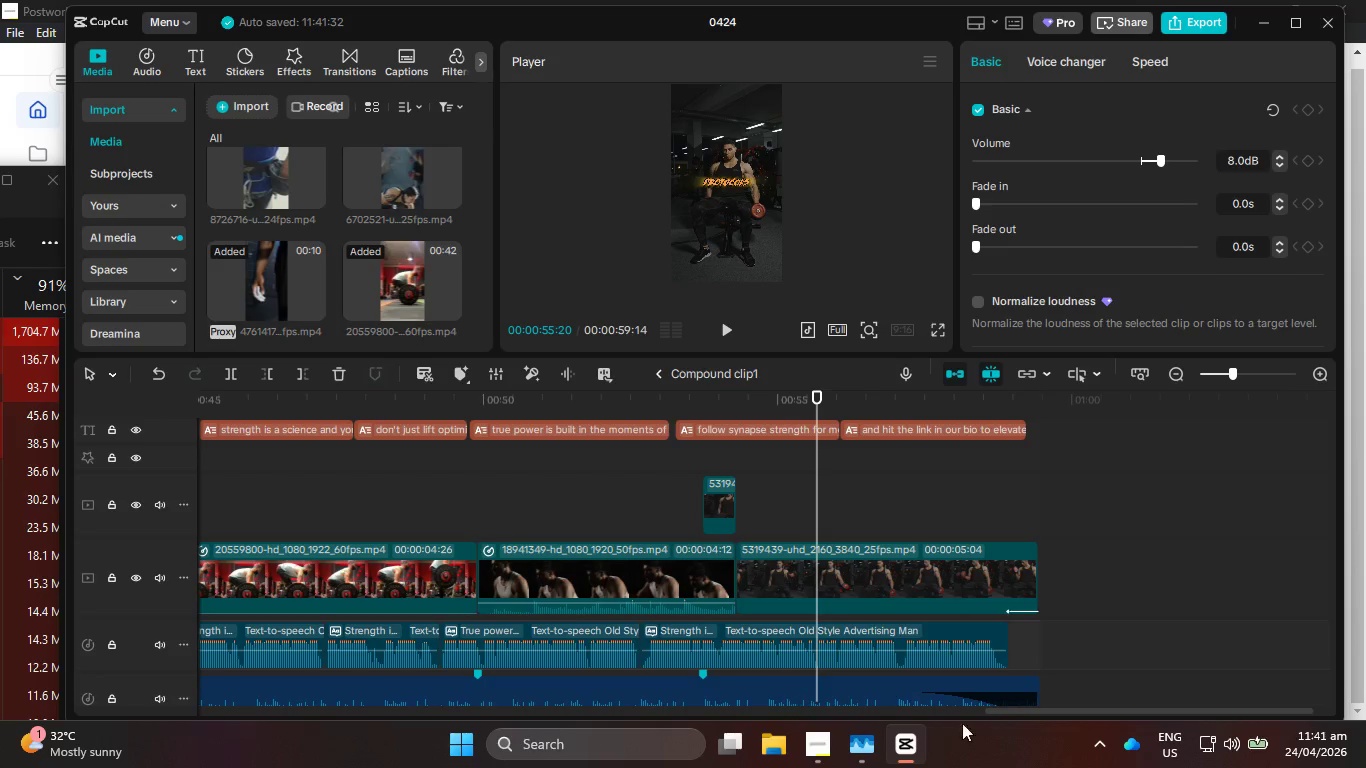 
hold_key(key=ControlLeft, duration=0.39)
scroll: coordinate [847, 668], scroll_direction: down, amount: 4.0
 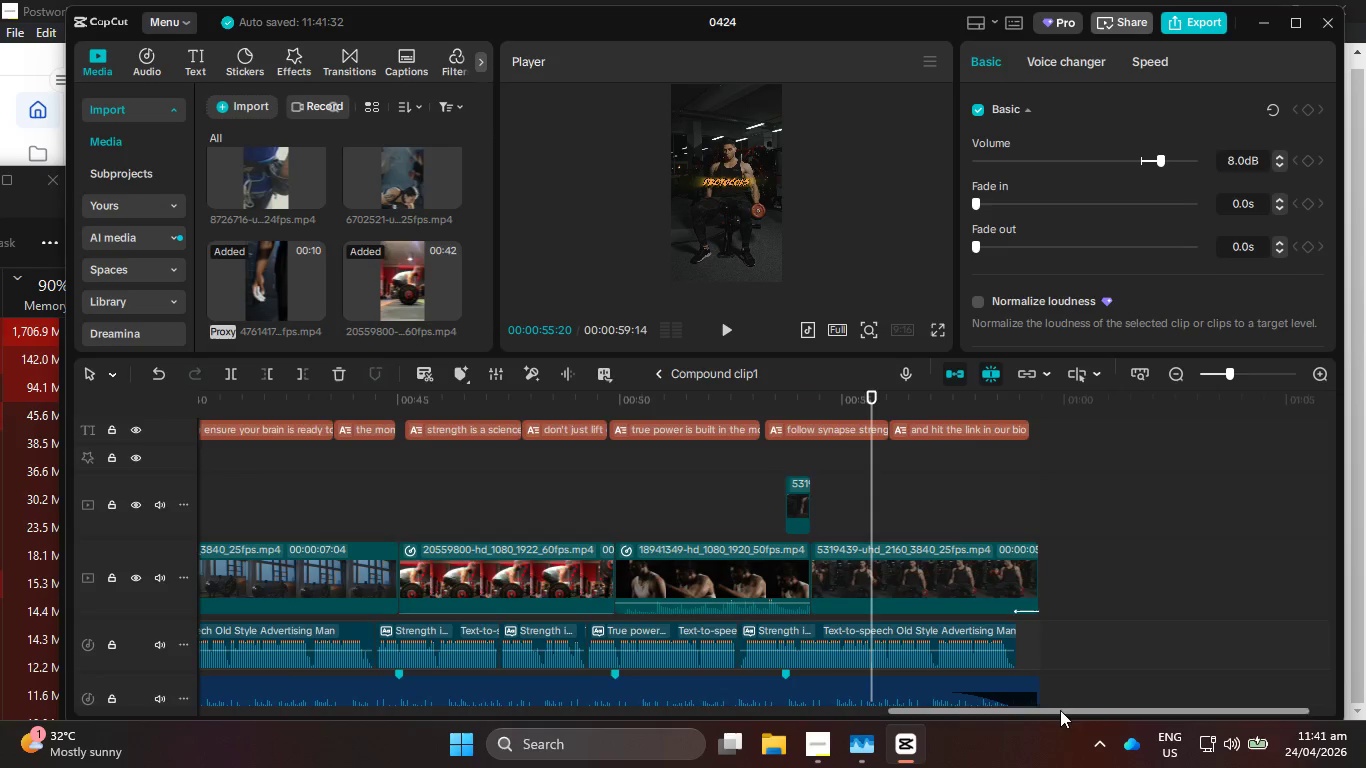 
left_click_drag(start_coordinate=[1060, 710], to_coordinate=[269, 707])
 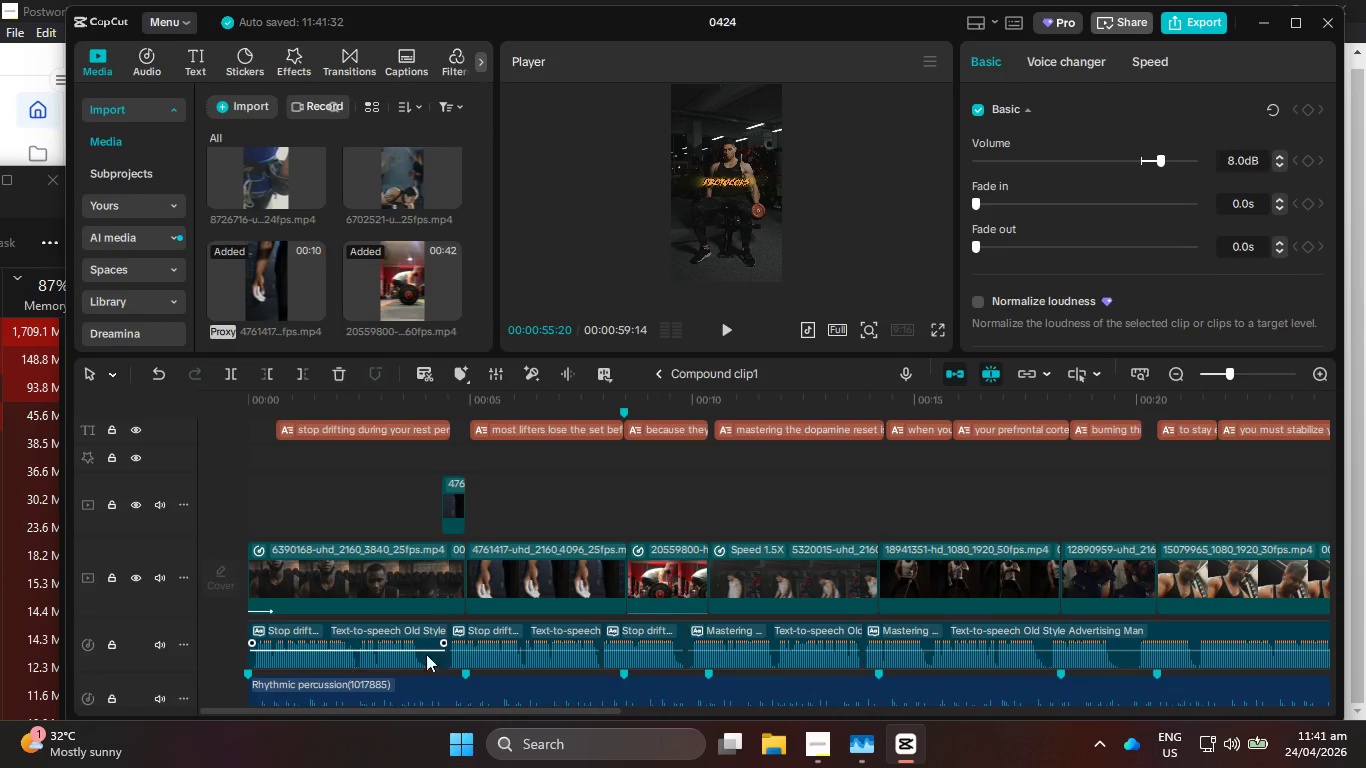 
hold_key(key=ControlLeft, duration=1.8)
scroll: coordinate [432, 622], scroll_direction: down, amount: 6.0
 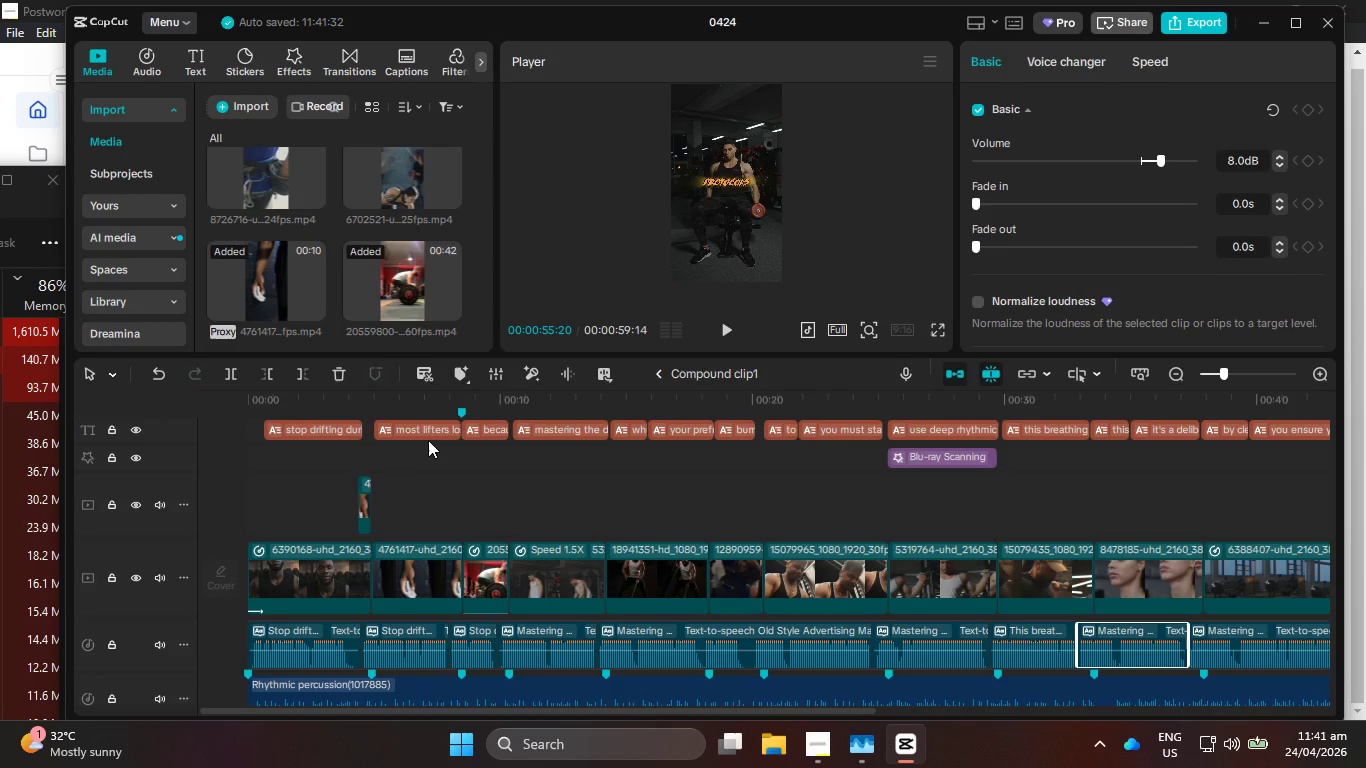 
wait(16.3)
 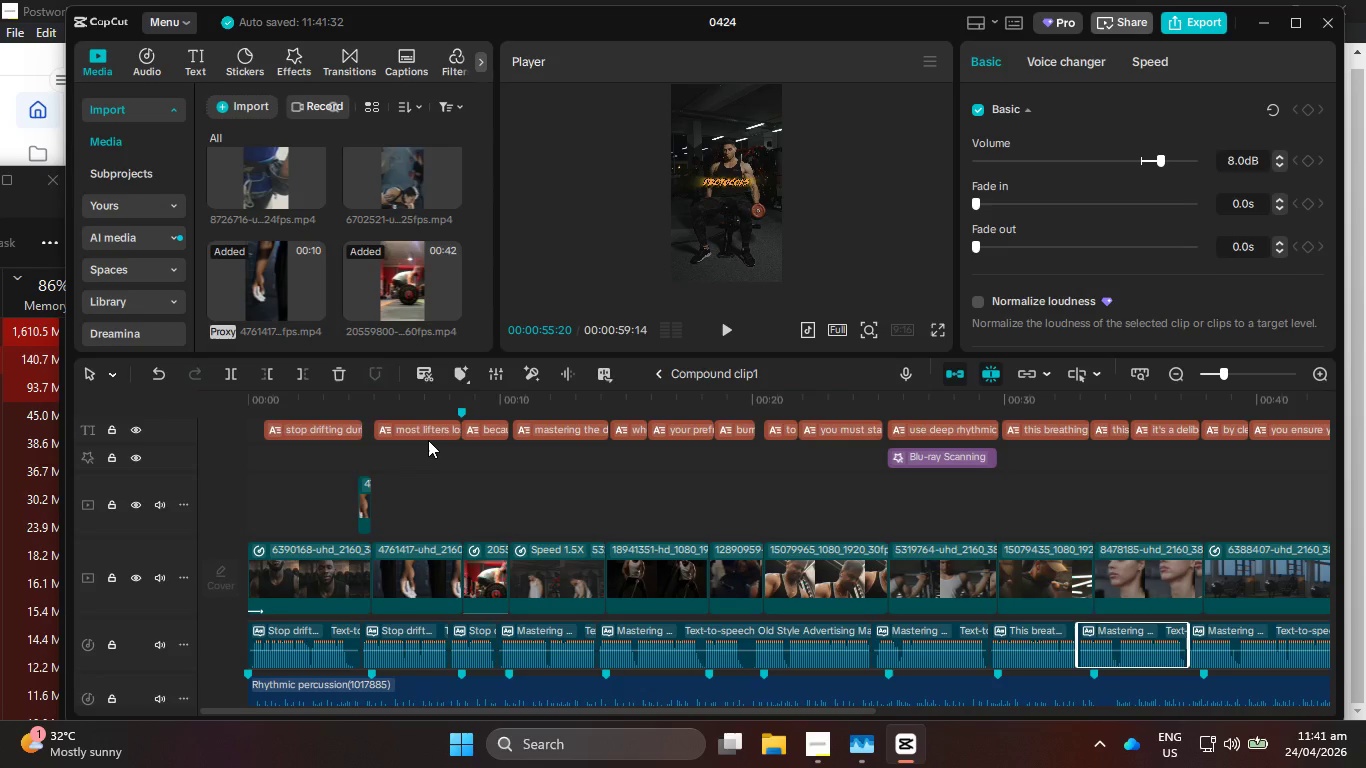 
scroll: coordinate [527, 508], scroll_direction: up, amount: 1.0
 